 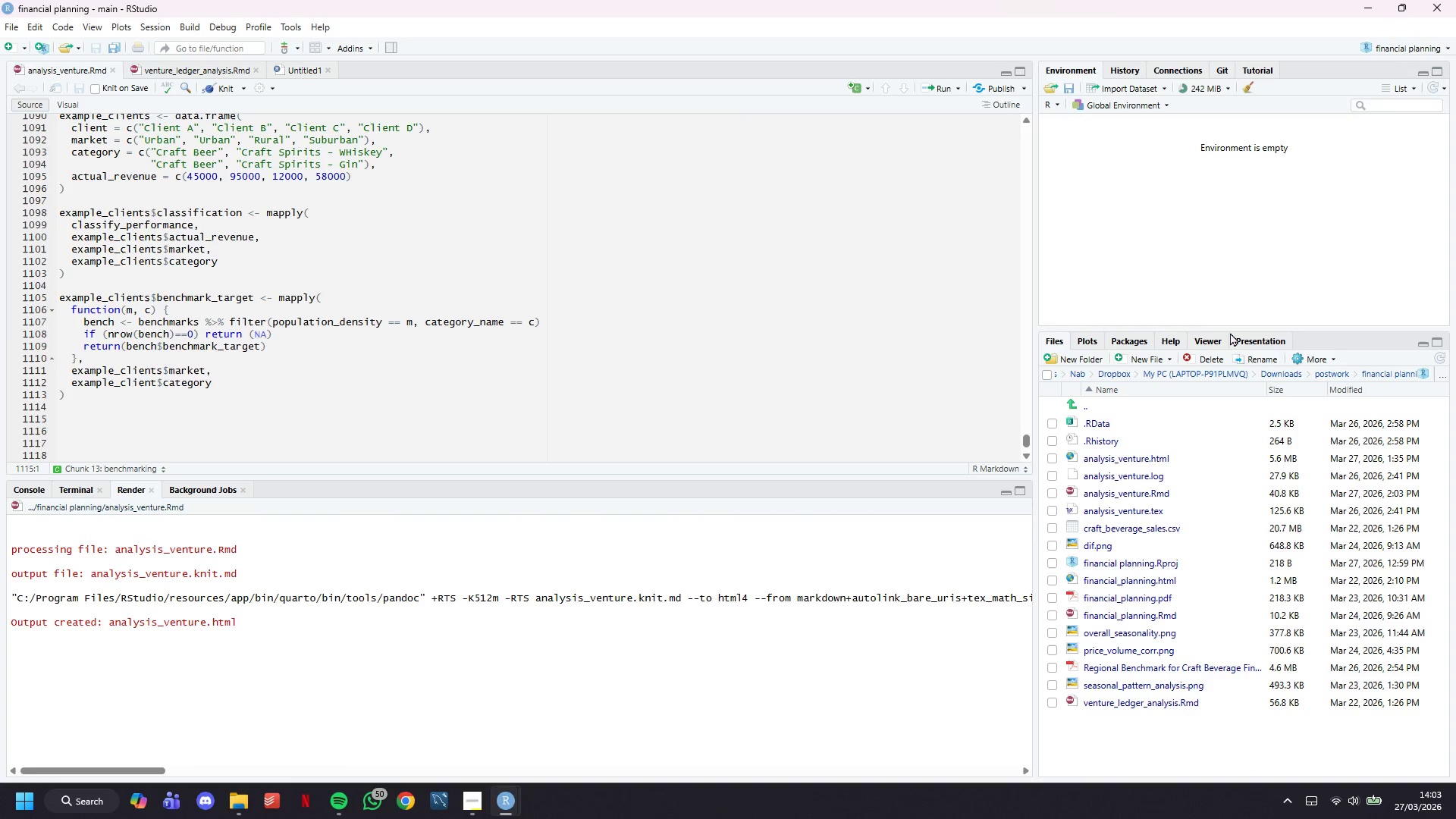 
type(kable(example_clients,)
 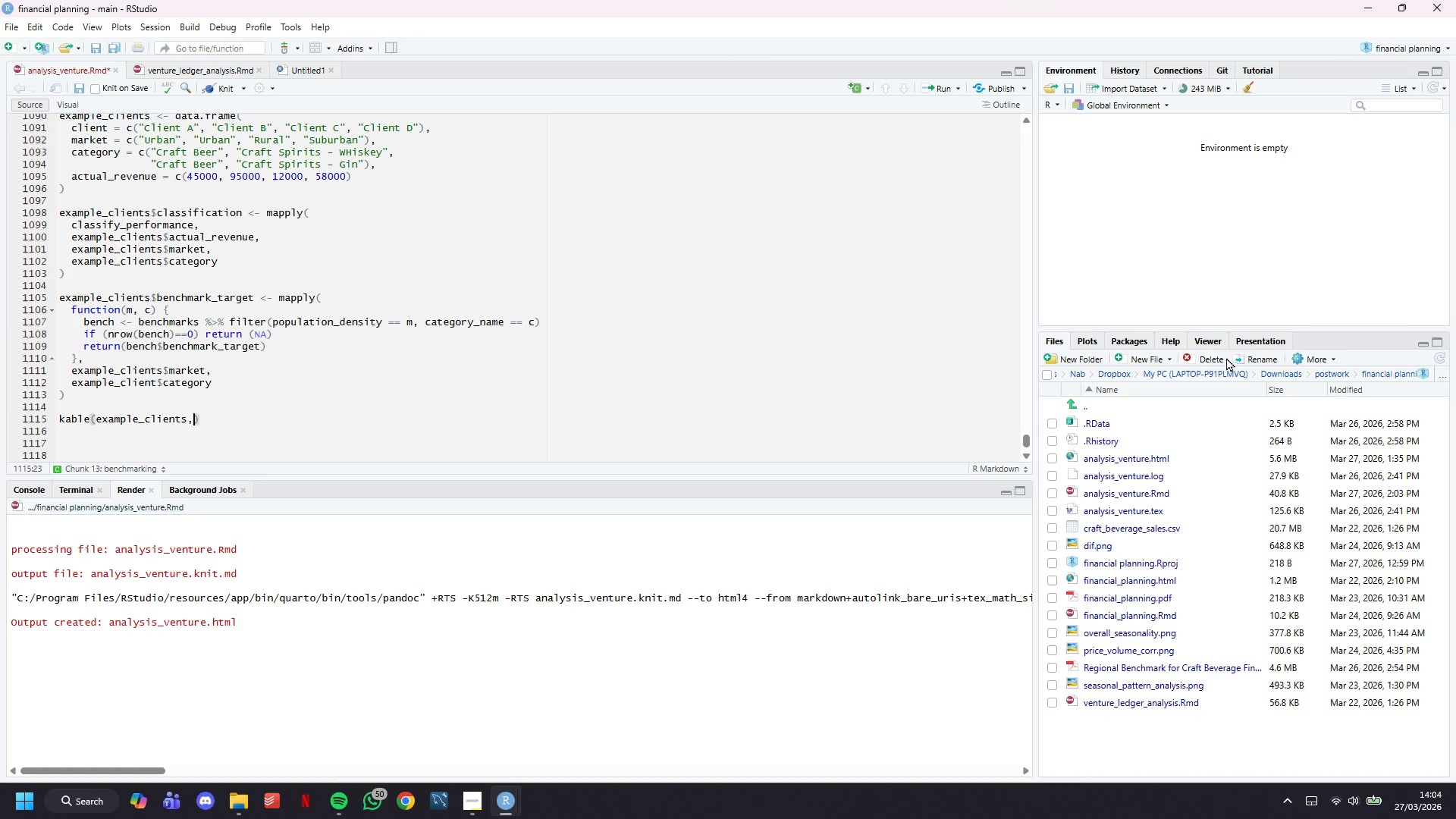 
key(Enter)
 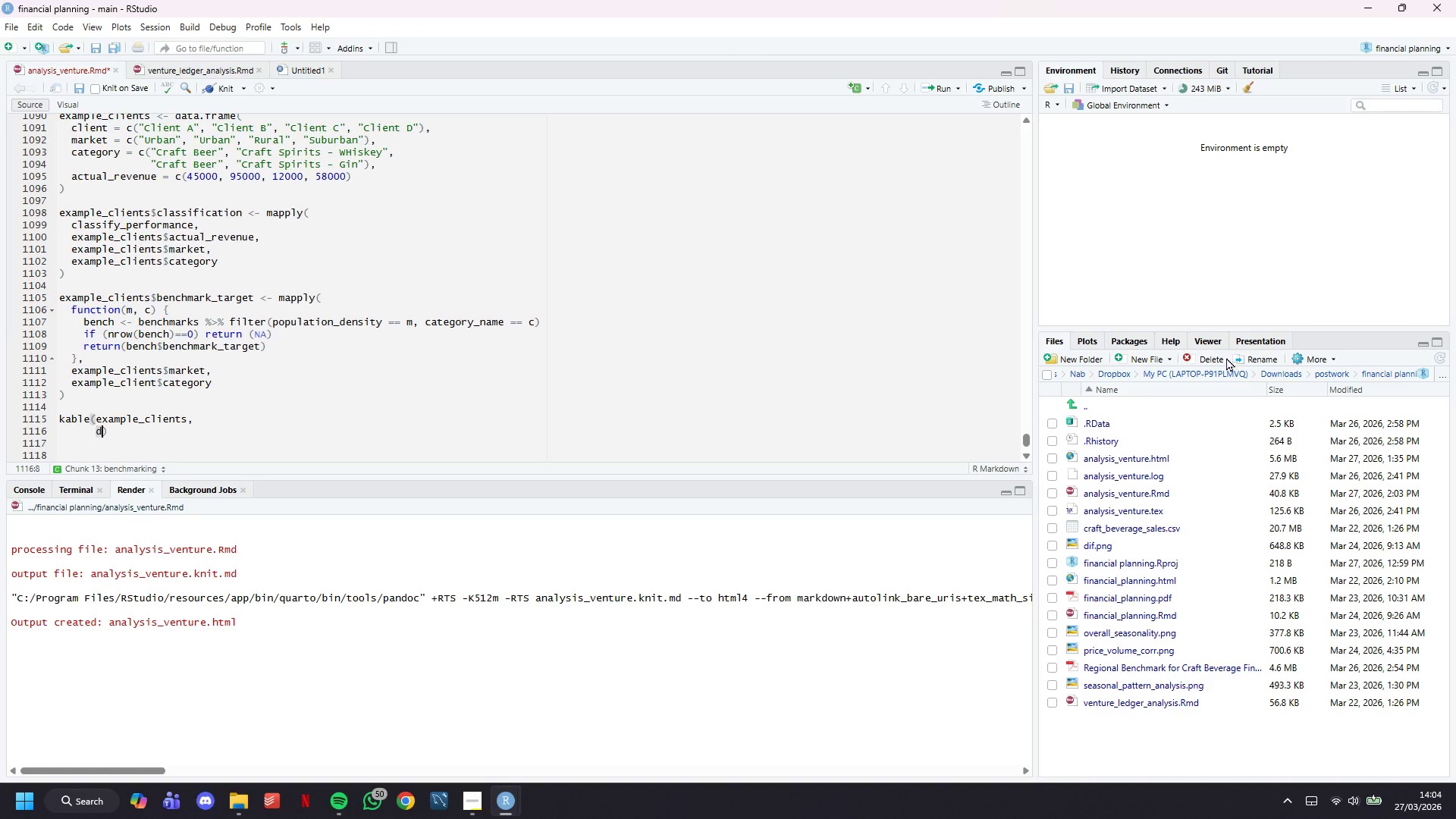 
type(digits = 1,)
 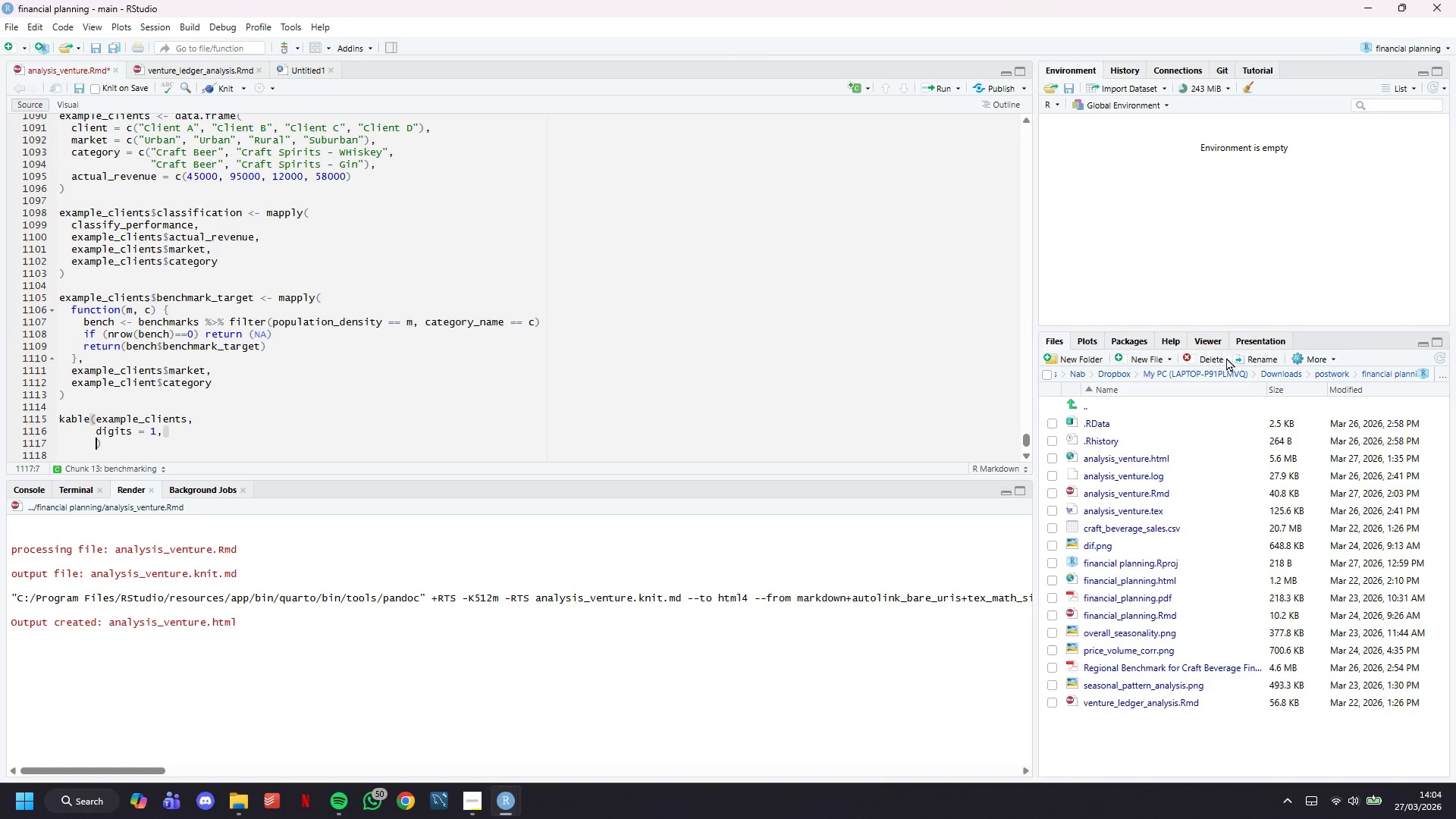 
key(Enter)
 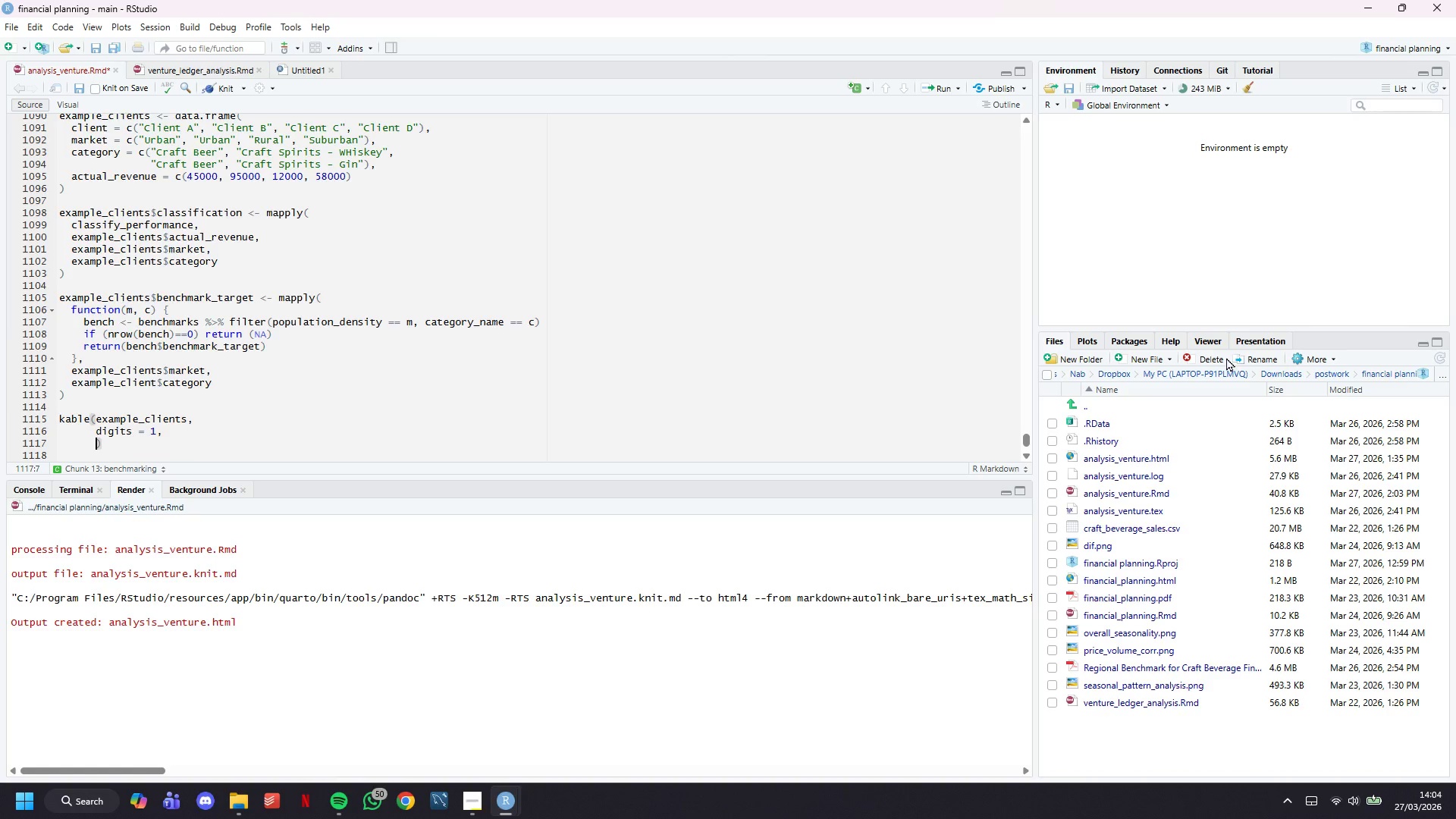 
key(Enter)
 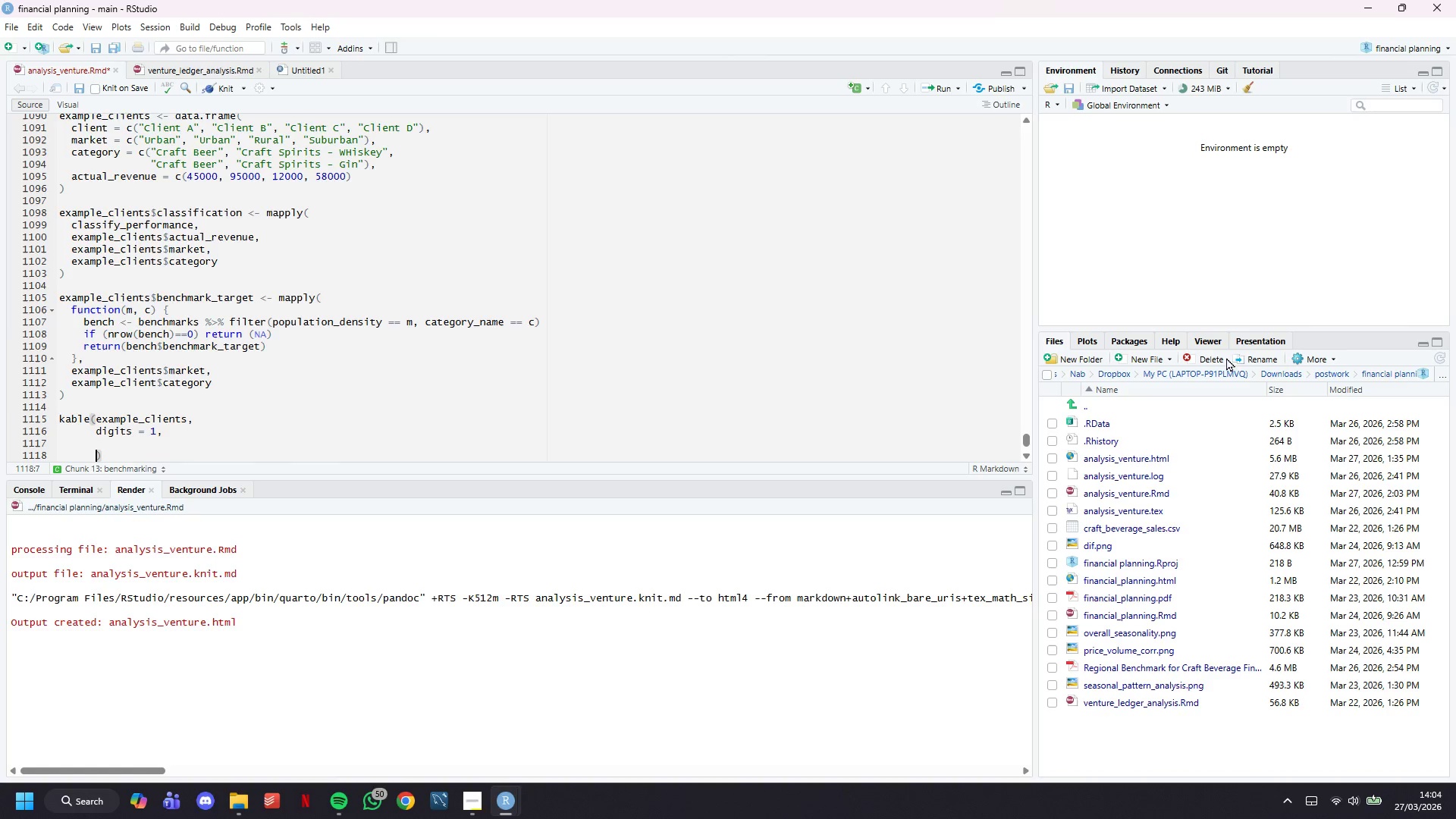 
key(ArrowUp)
 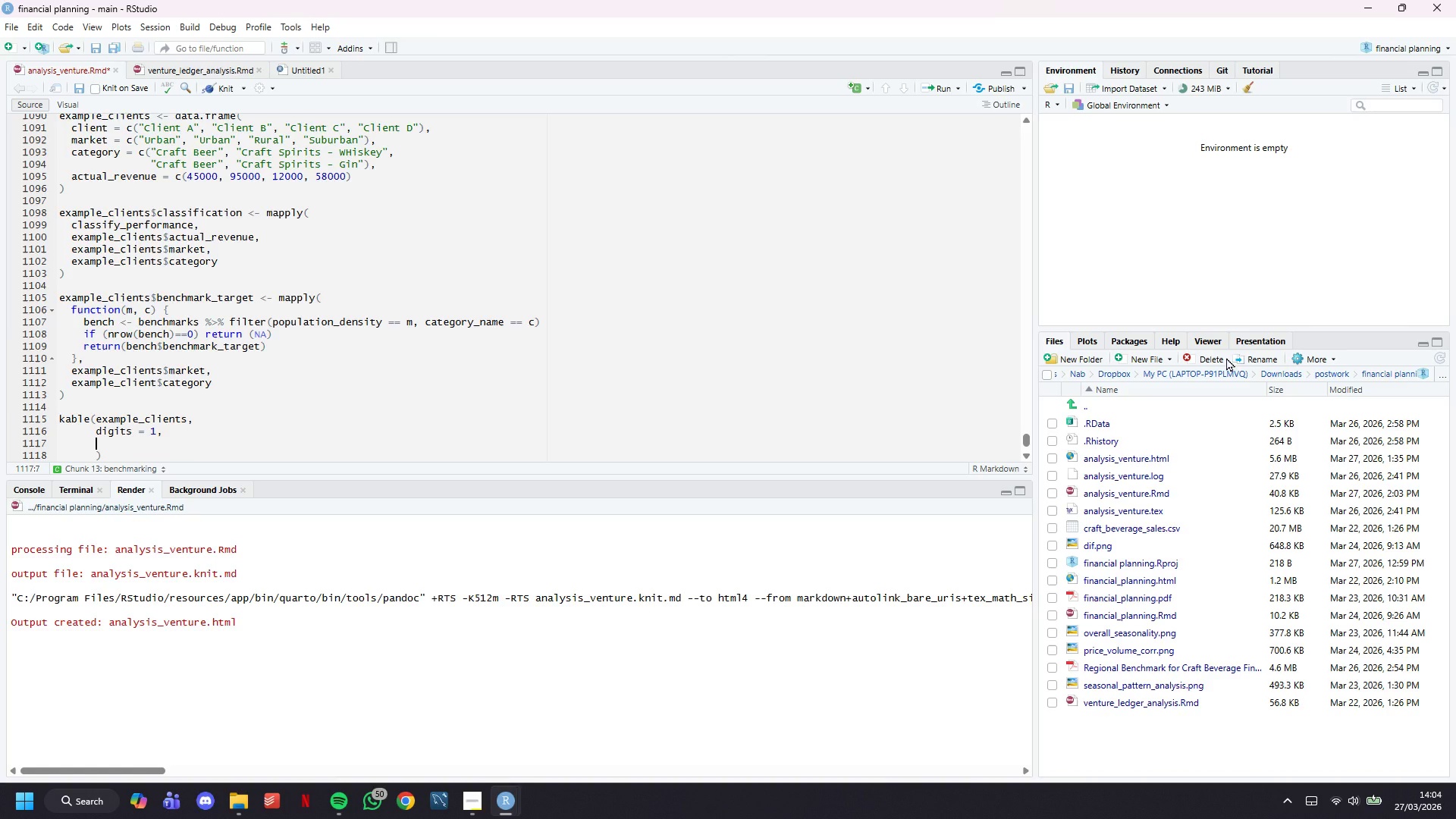 
type(format.args = list(big.mark -)
key(Backspace)
type(= ",)
 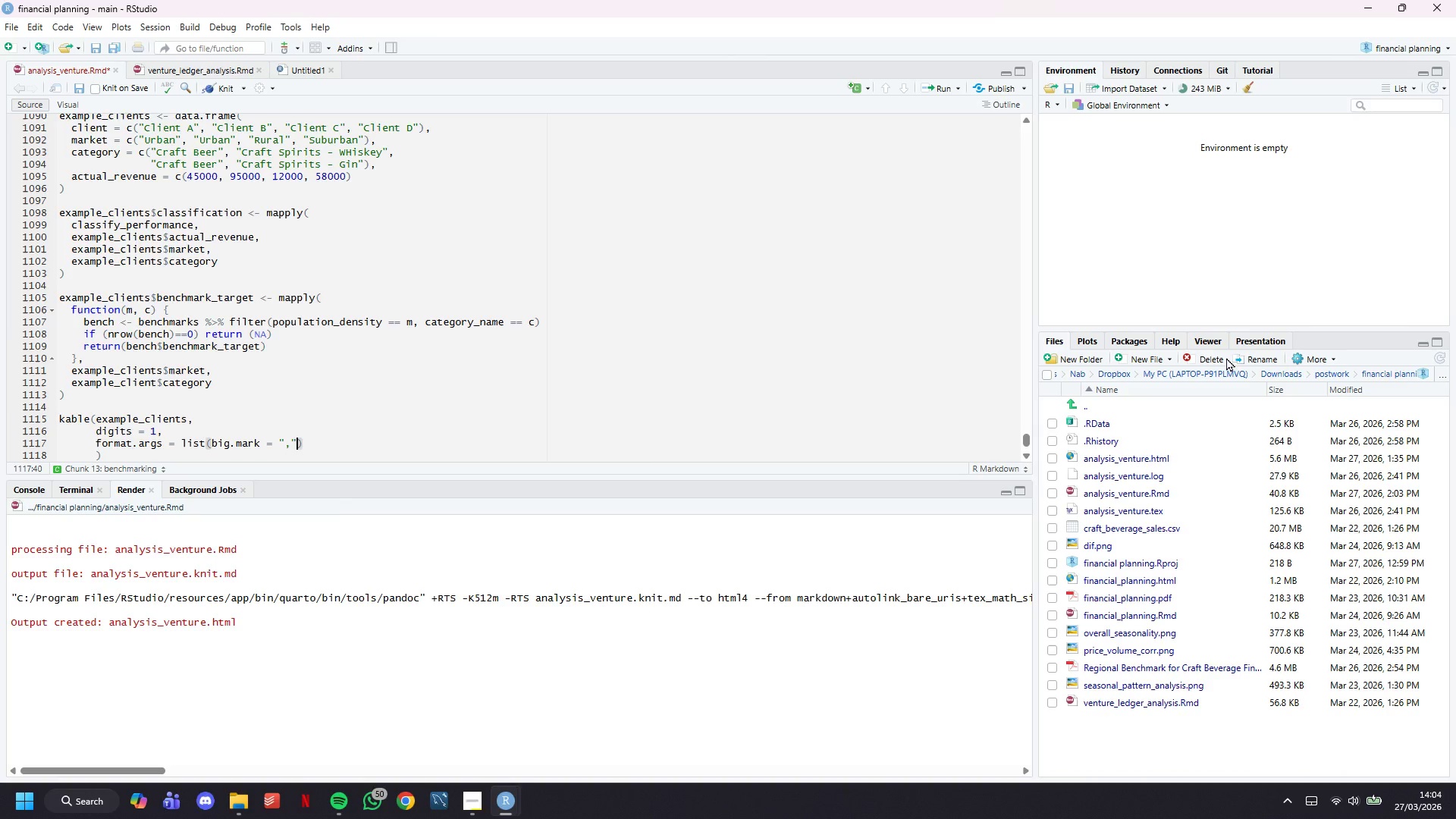 
 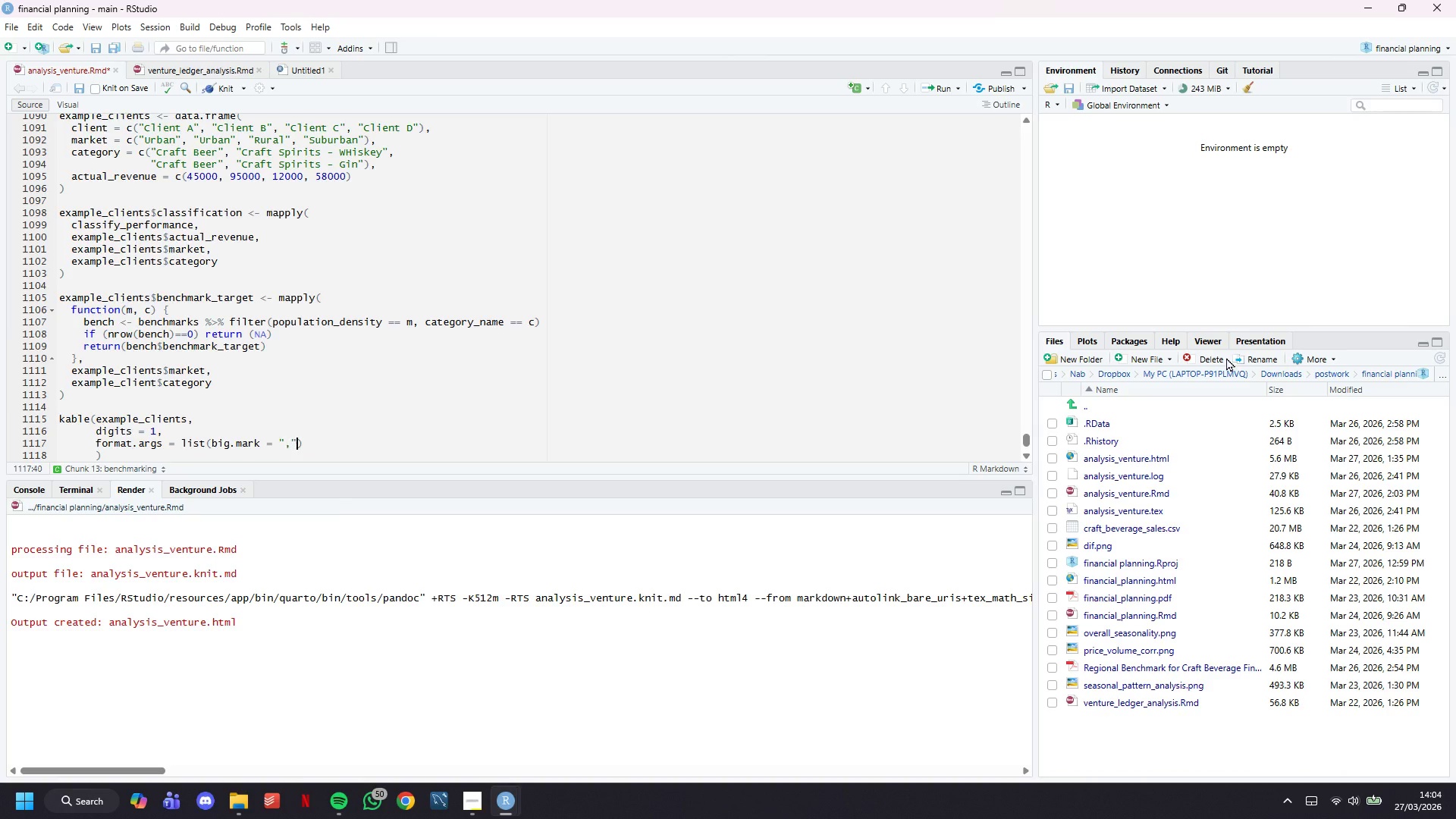 
key(ArrowRight)
 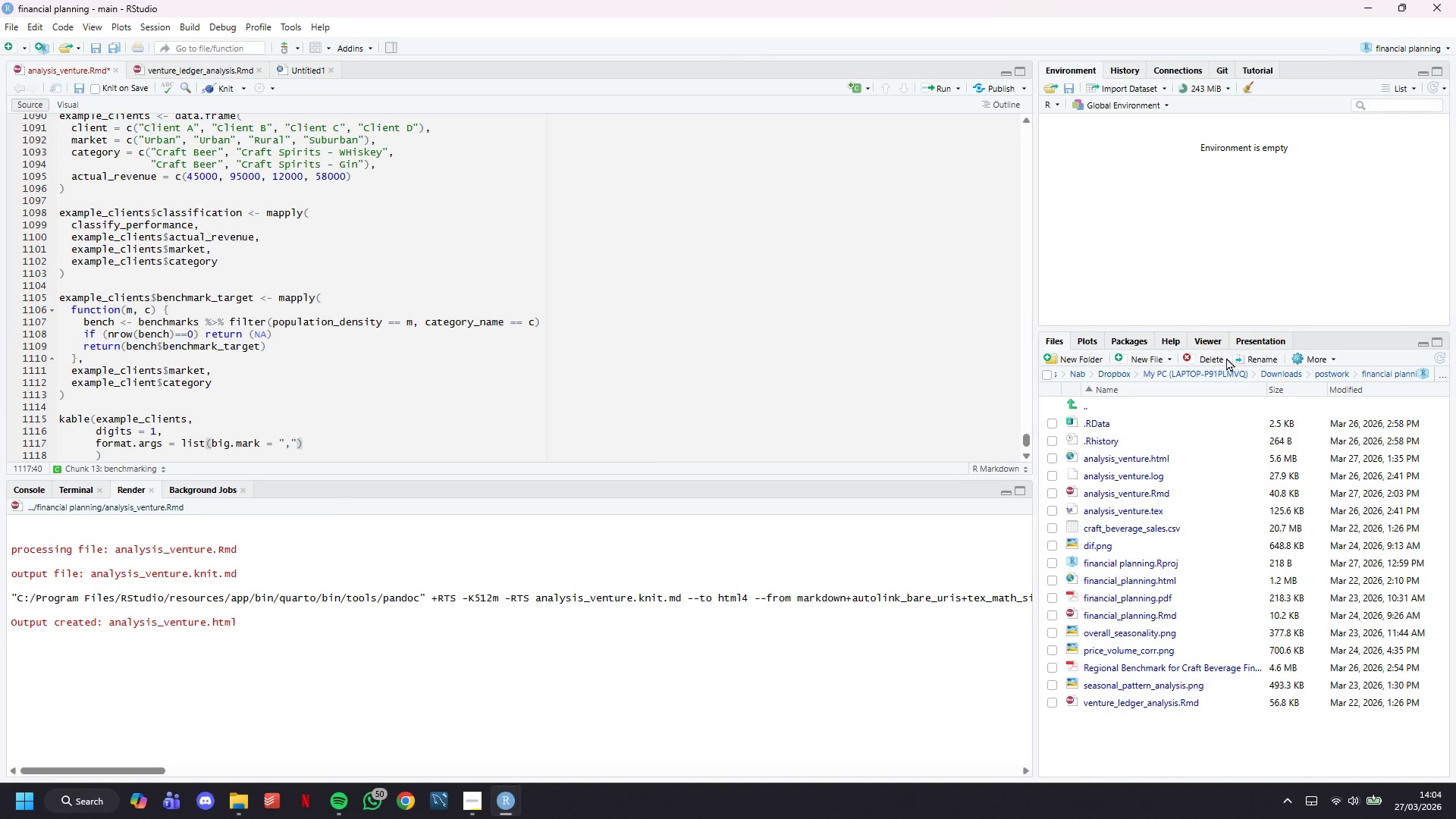 
key(ArrowRight)
 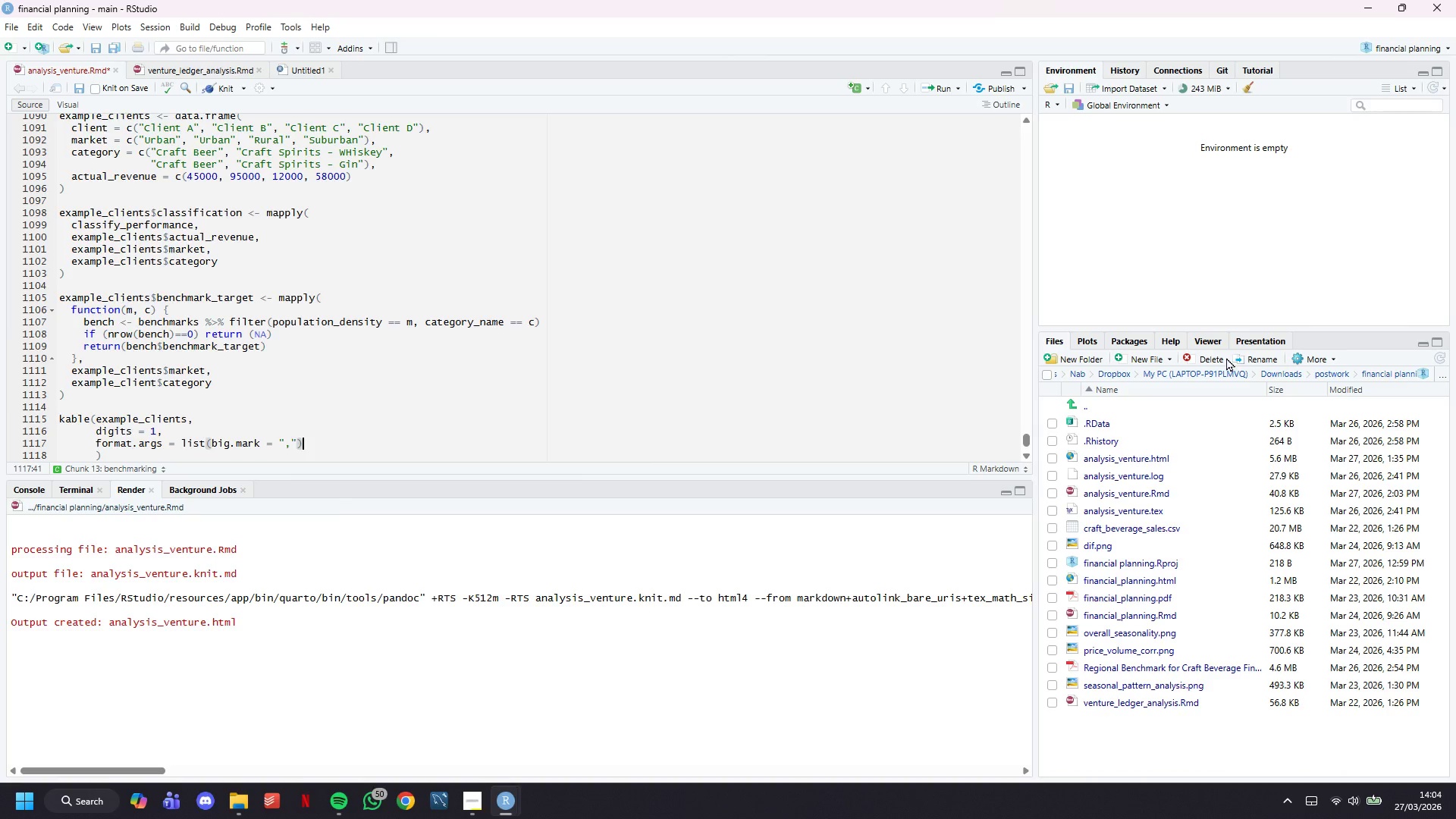 
key(Comma)
 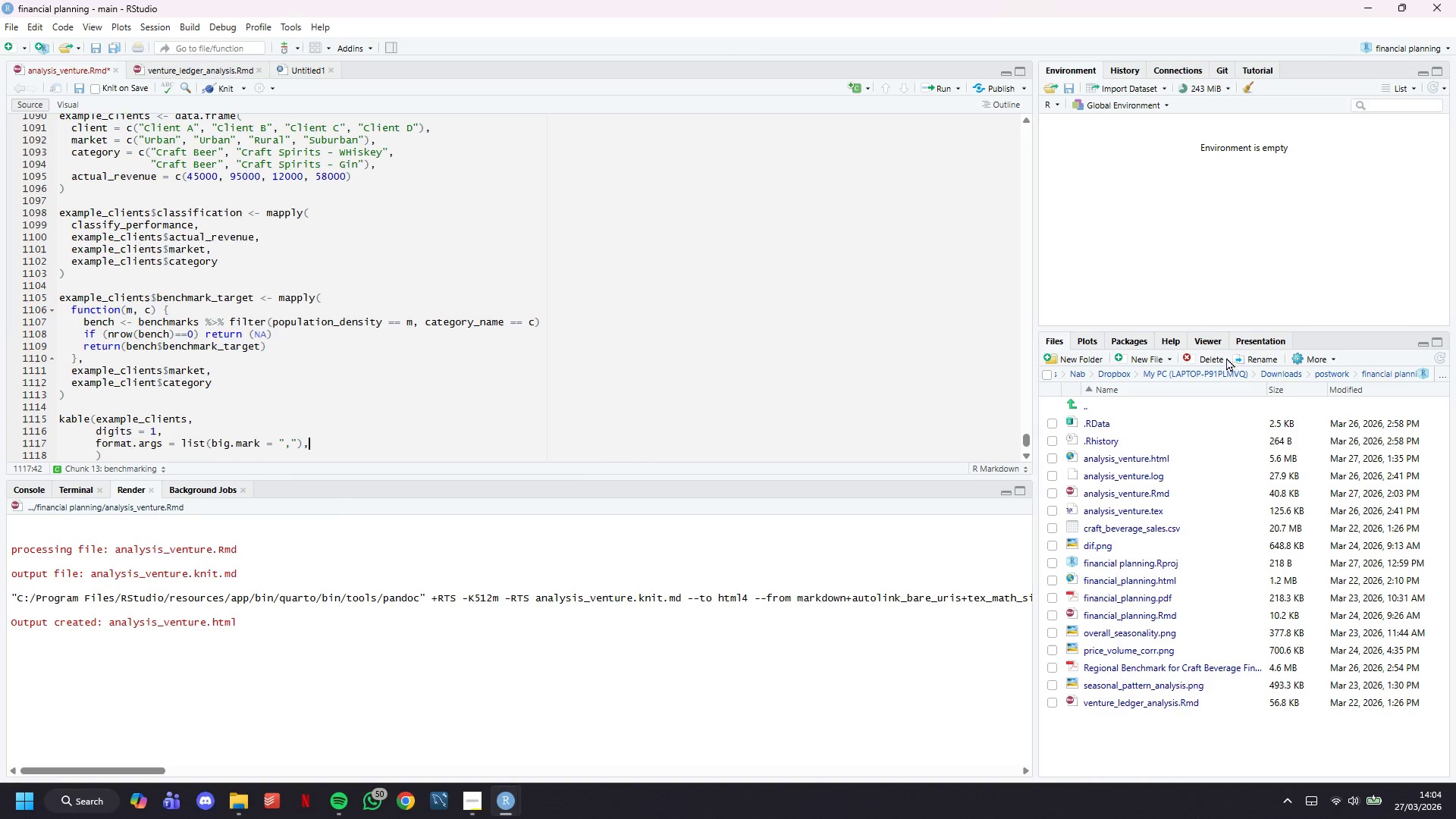 
key(Enter)
 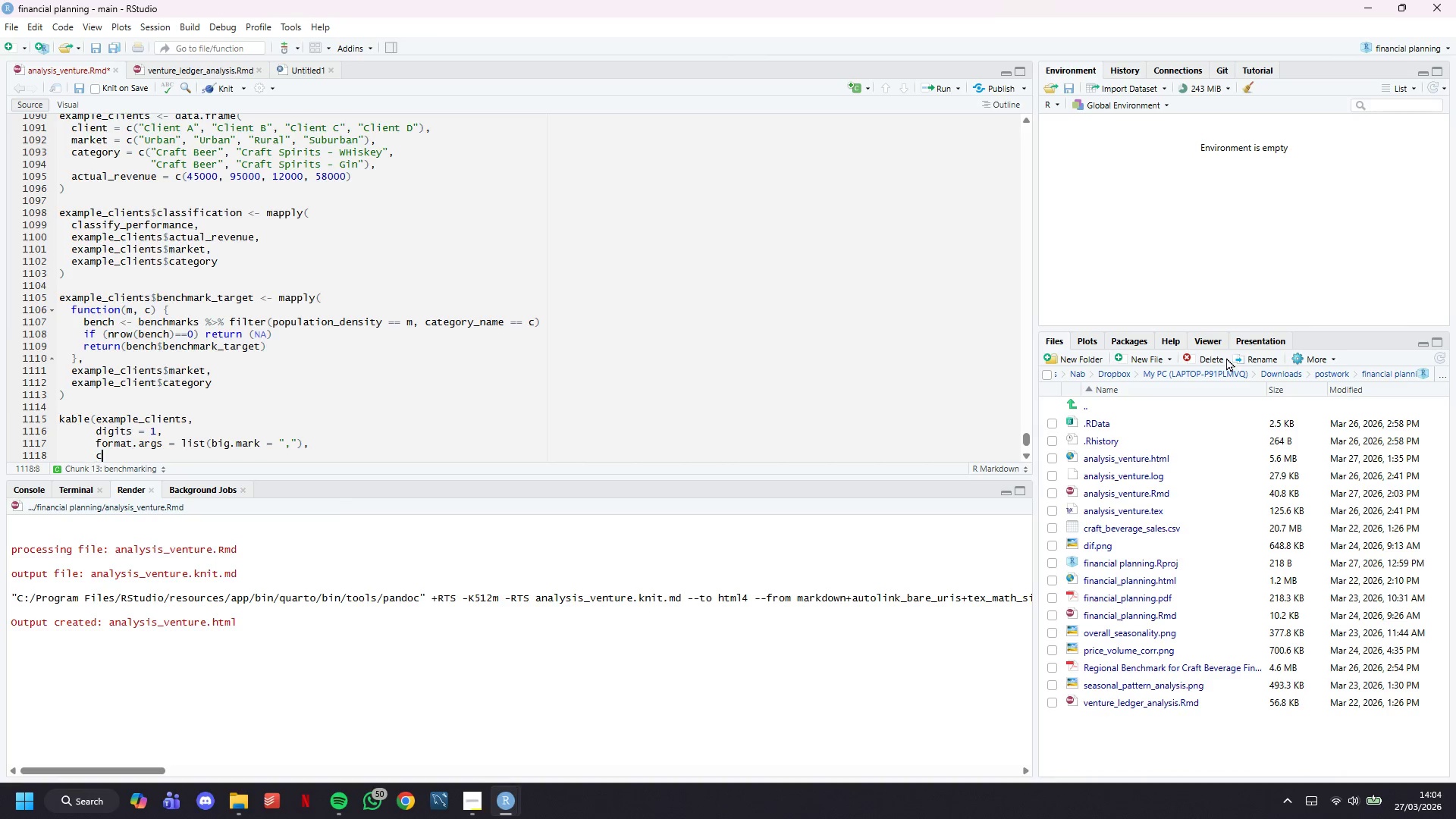 
type(col.names -)
key(Backspace)
type(= cz9)
key(Backspace)
key(Backspace)
type(("Client)
 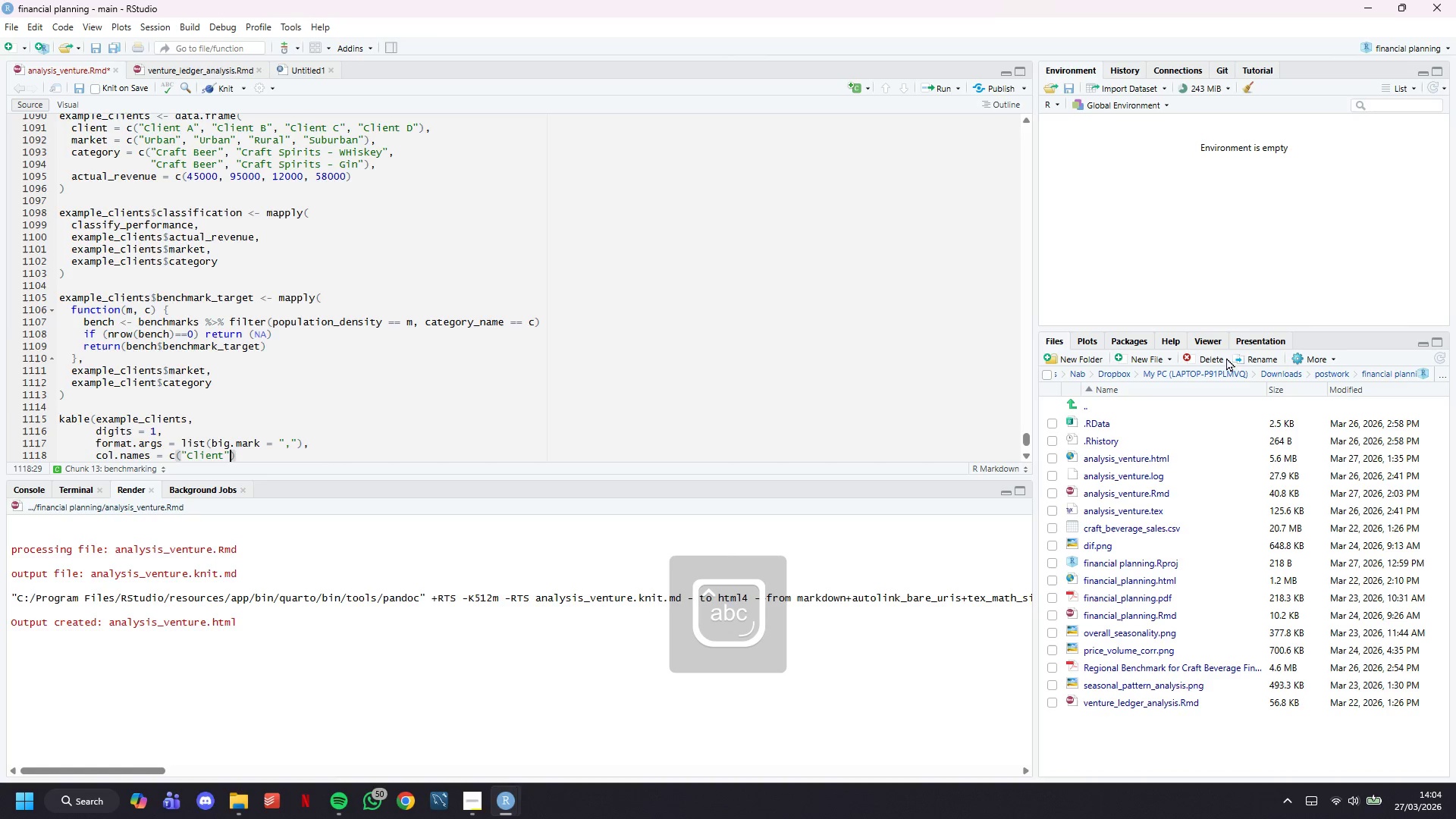 
 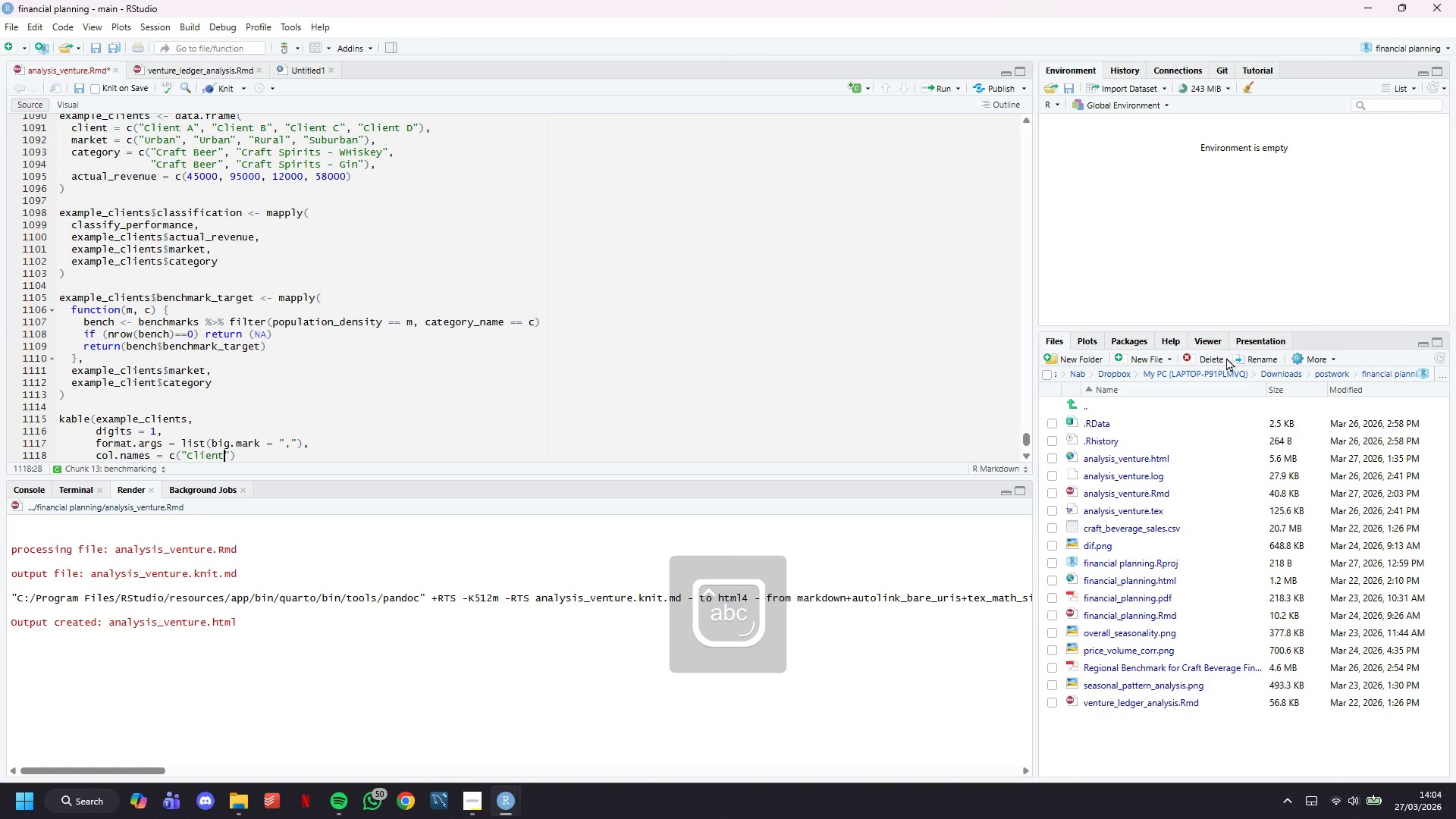 
key(ArrowRight)
 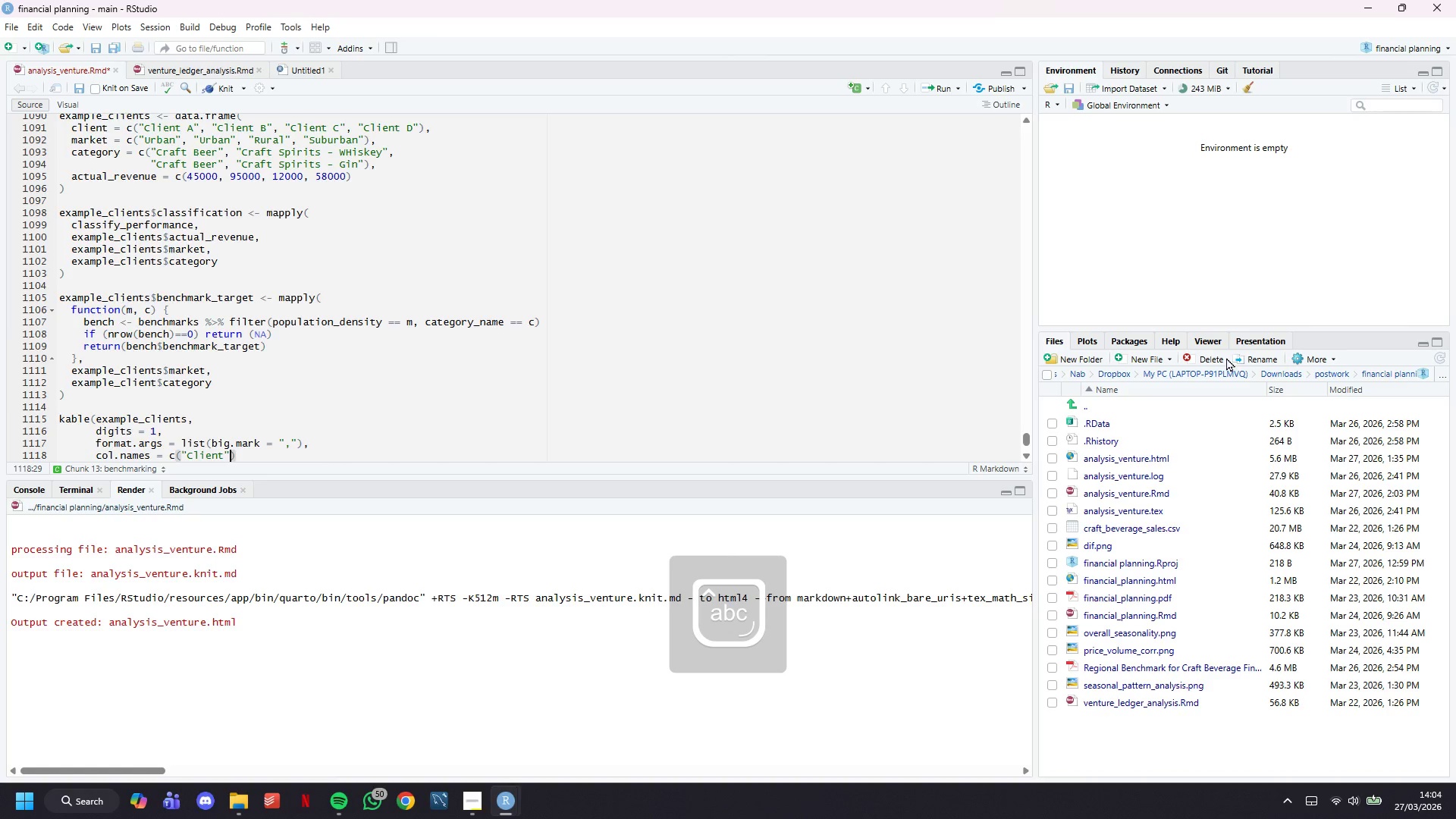 
type(, "Market)
 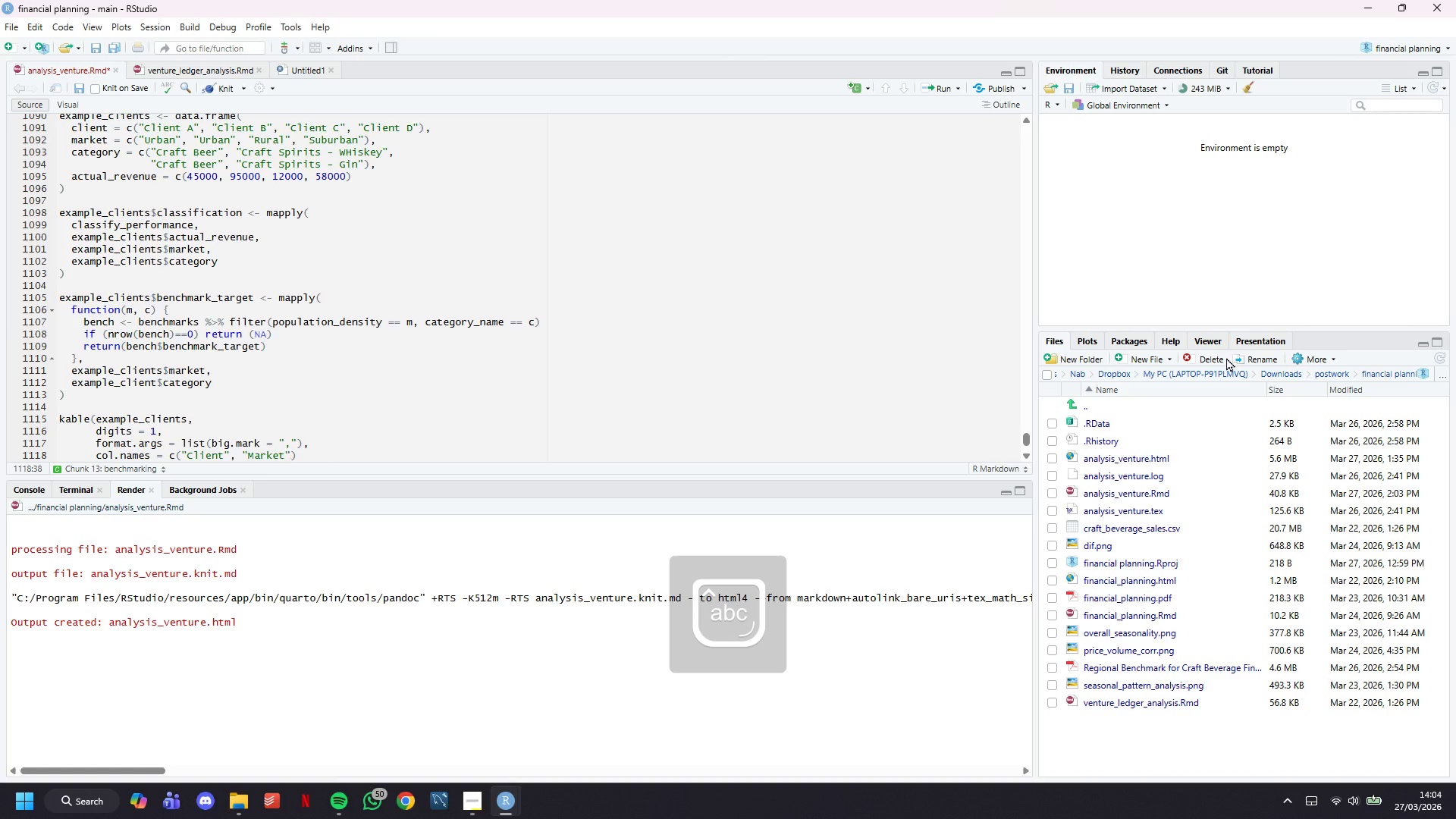 
key(ArrowUp)
 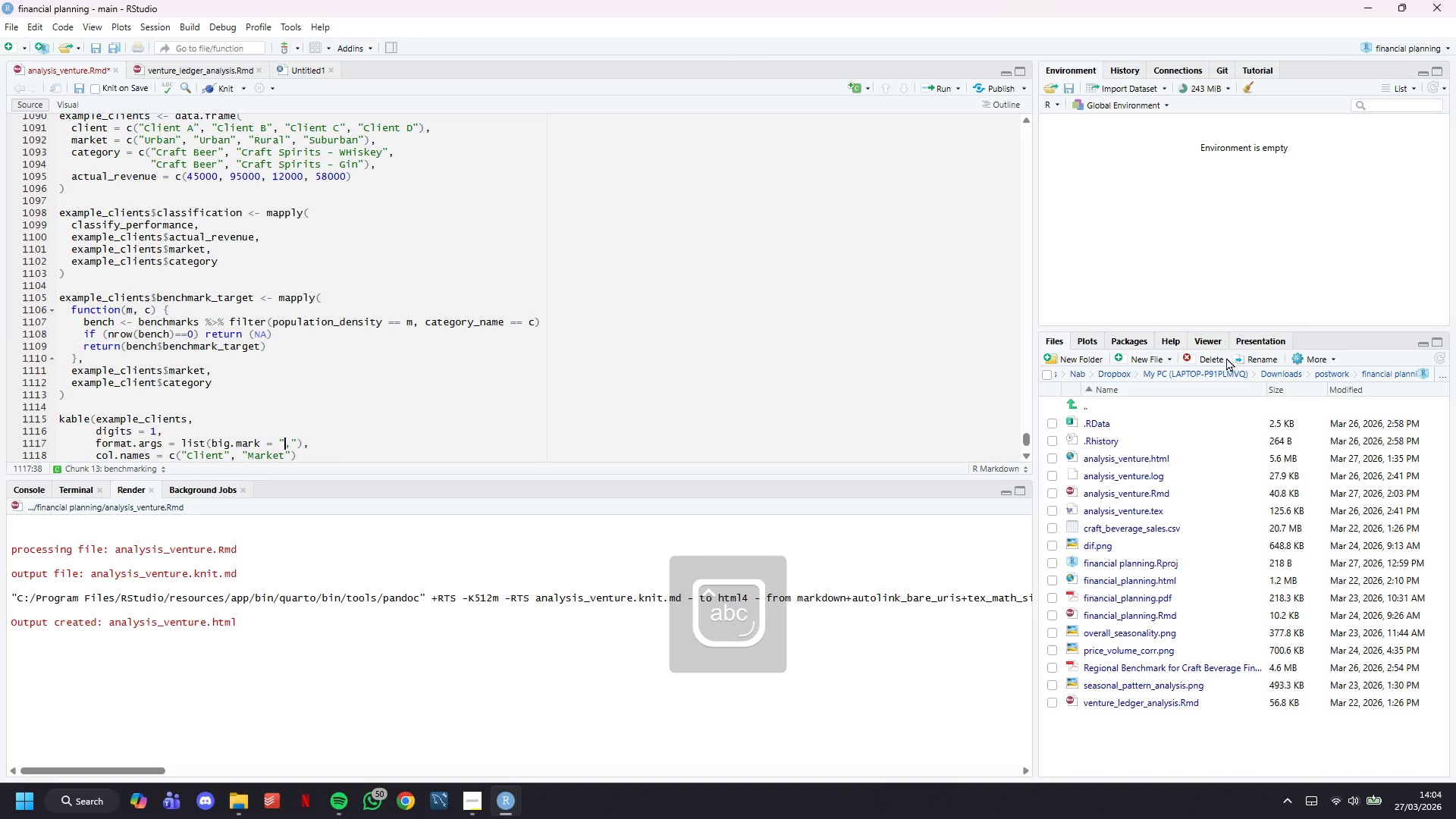 
key(Shift+ShiftRight)
 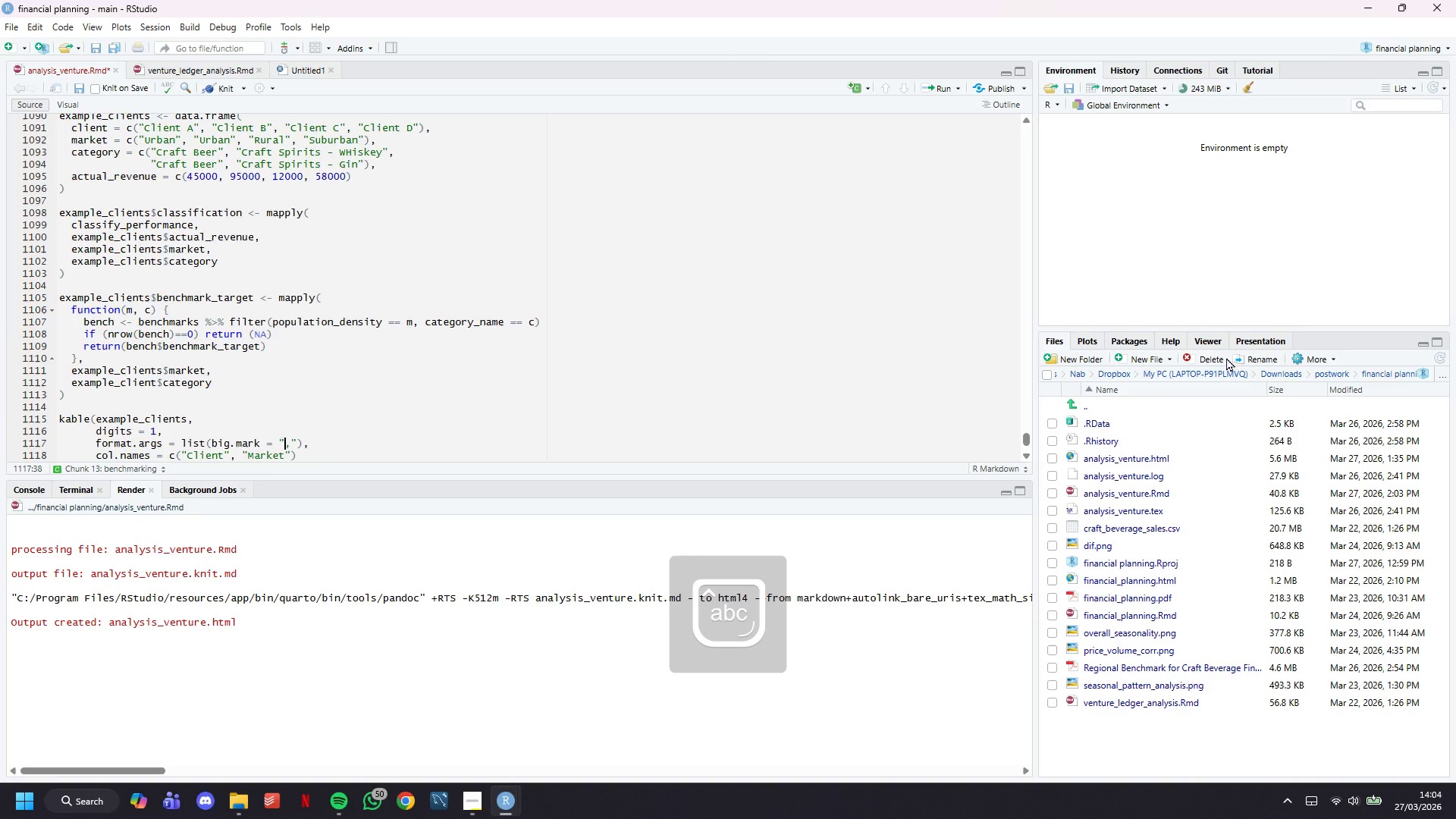 
key(ArrowRight)
 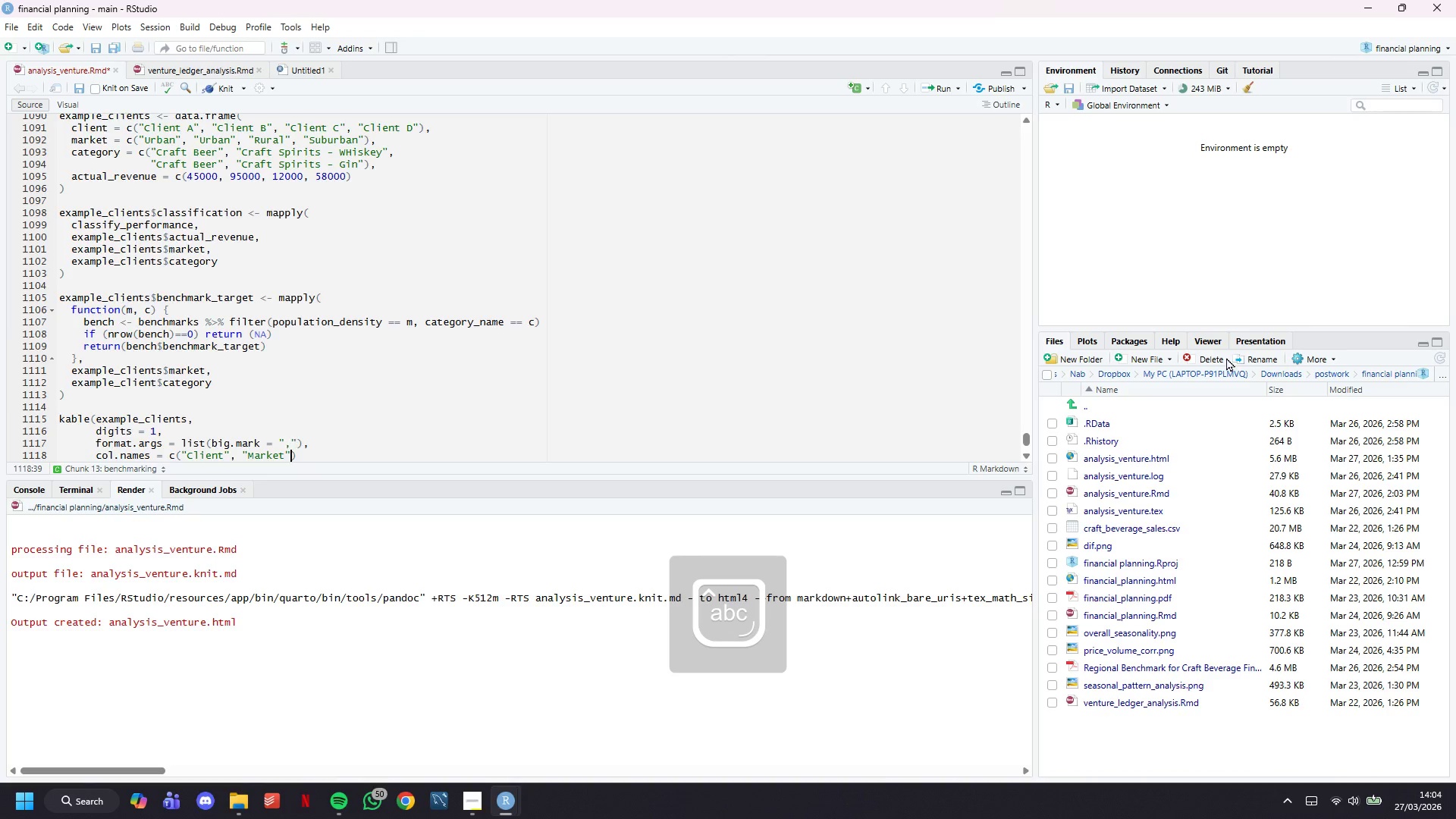 
key(ArrowDown)
 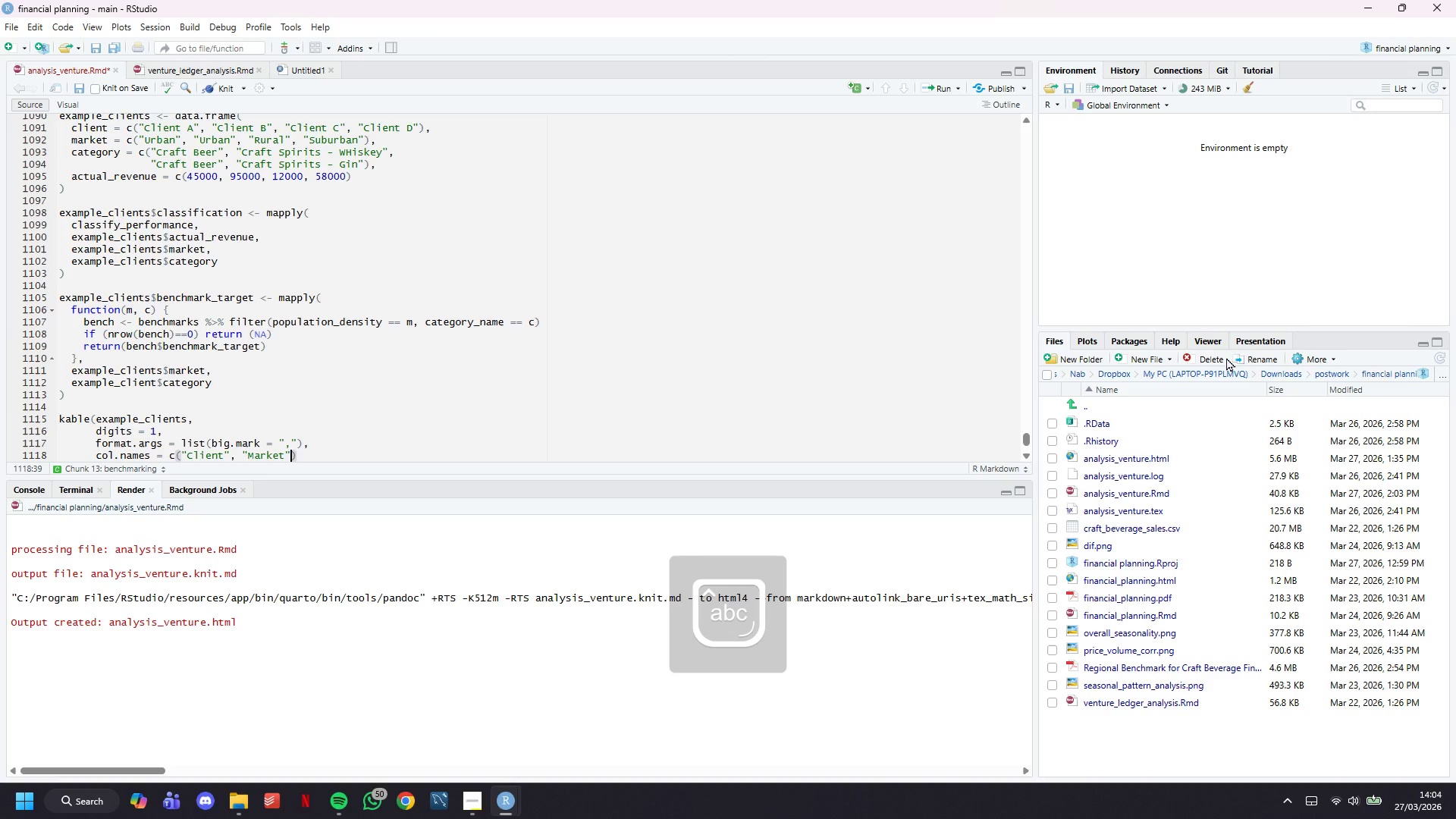 
scroll: coordinate [641, 233], scroll_direction: down, amount: 10.0
 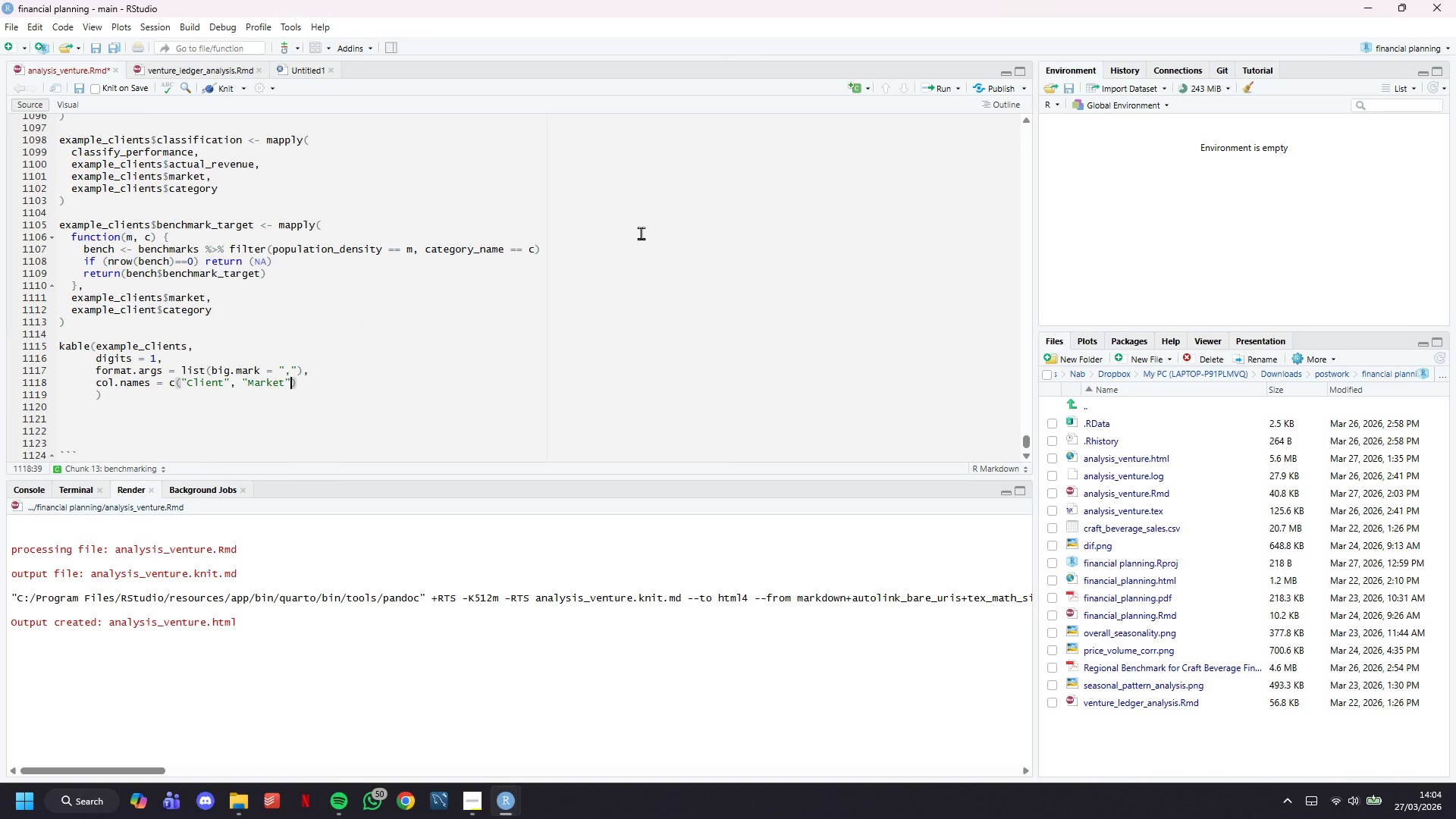 
type(, "Category)
 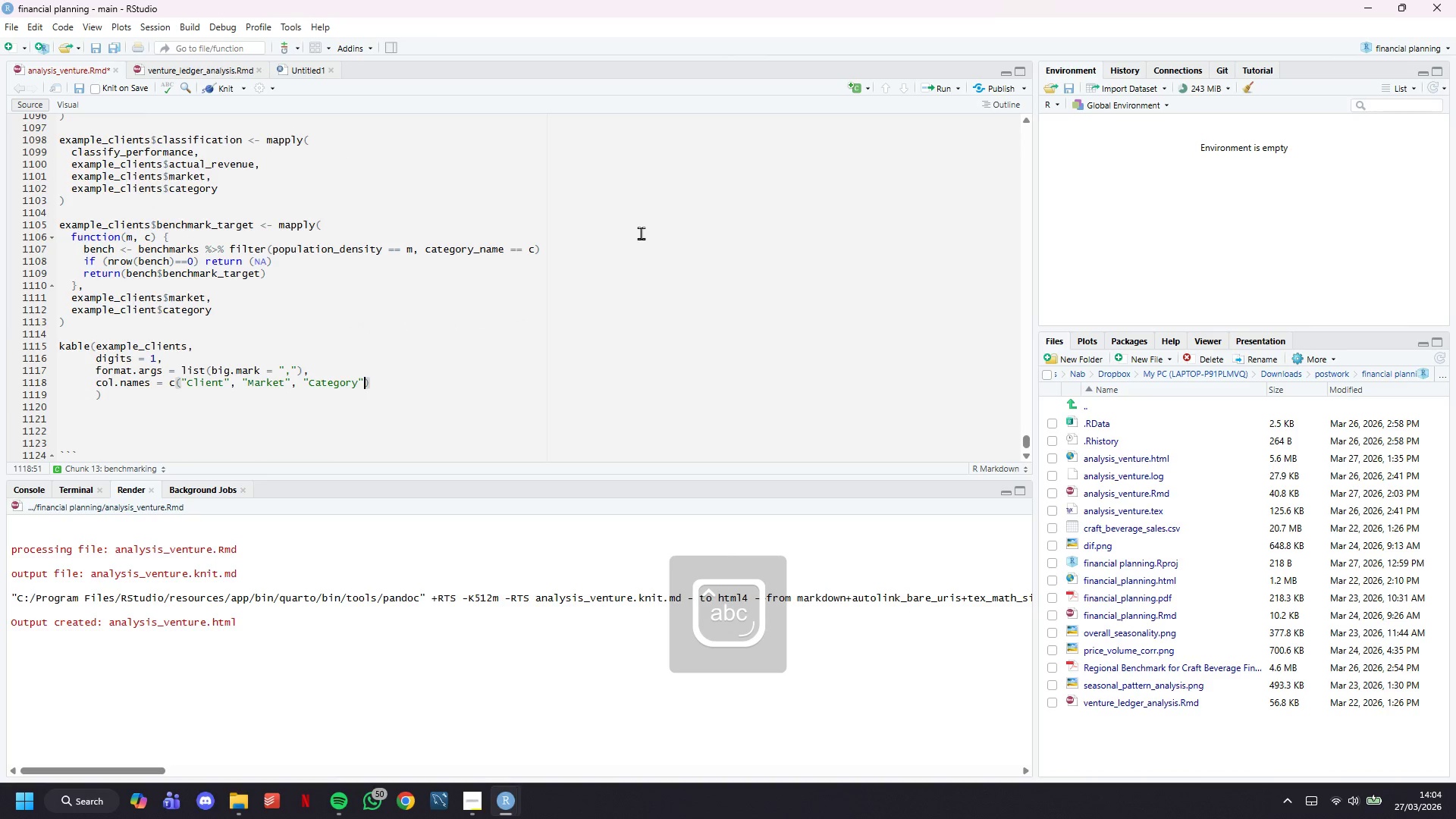 
 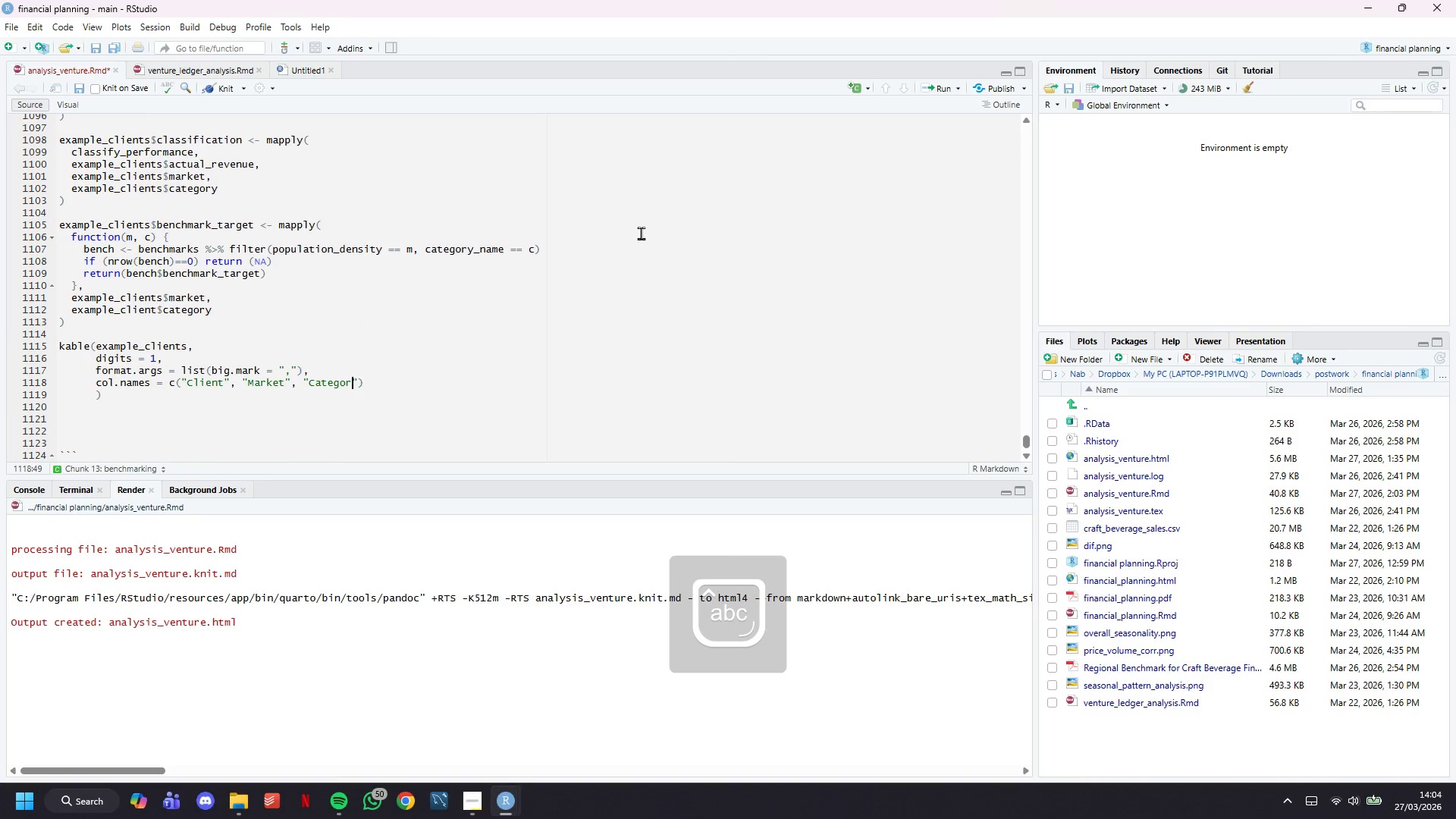 
key(ArrowRight)
 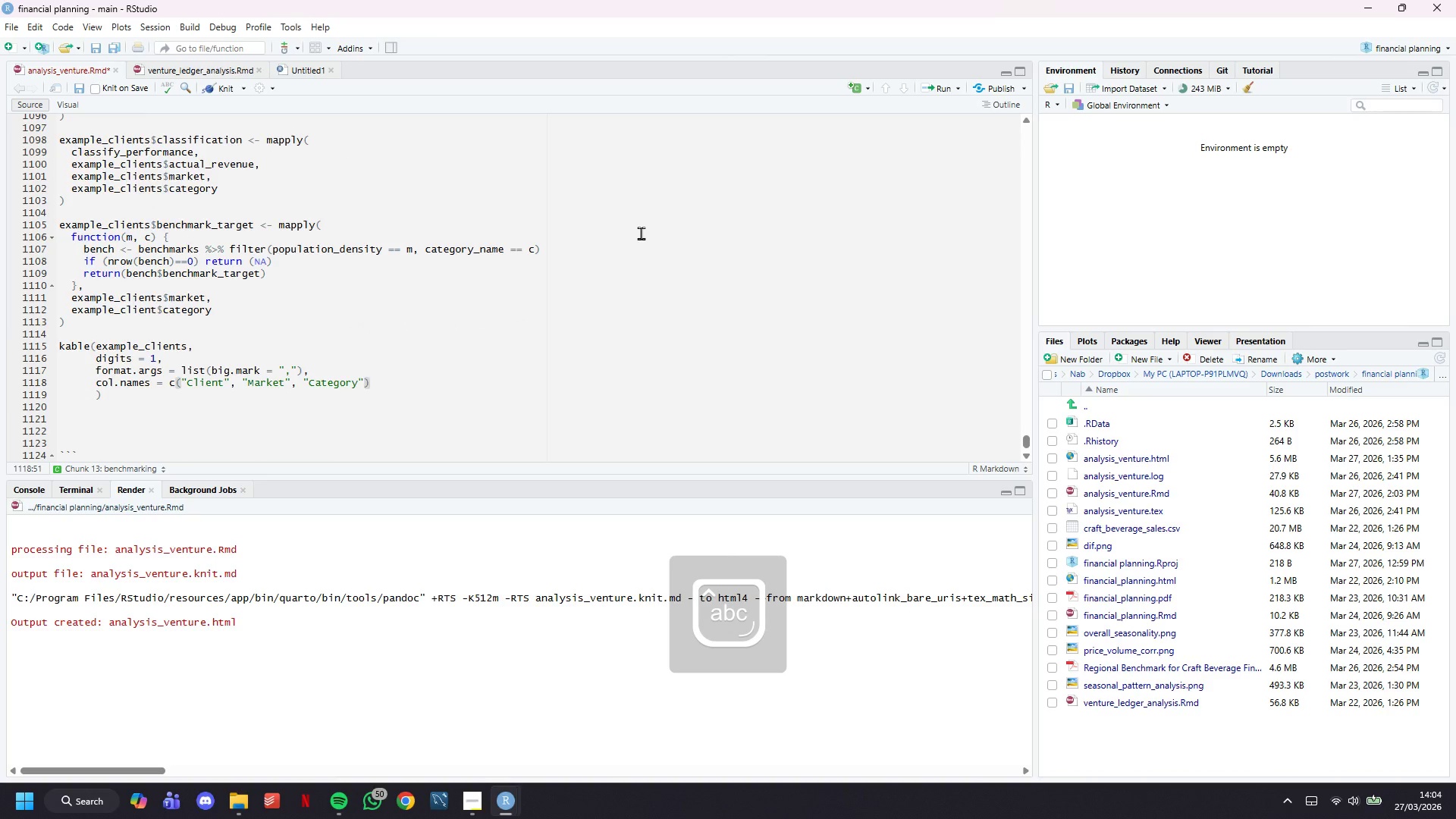 
type(, "Monthly_Revenue)
 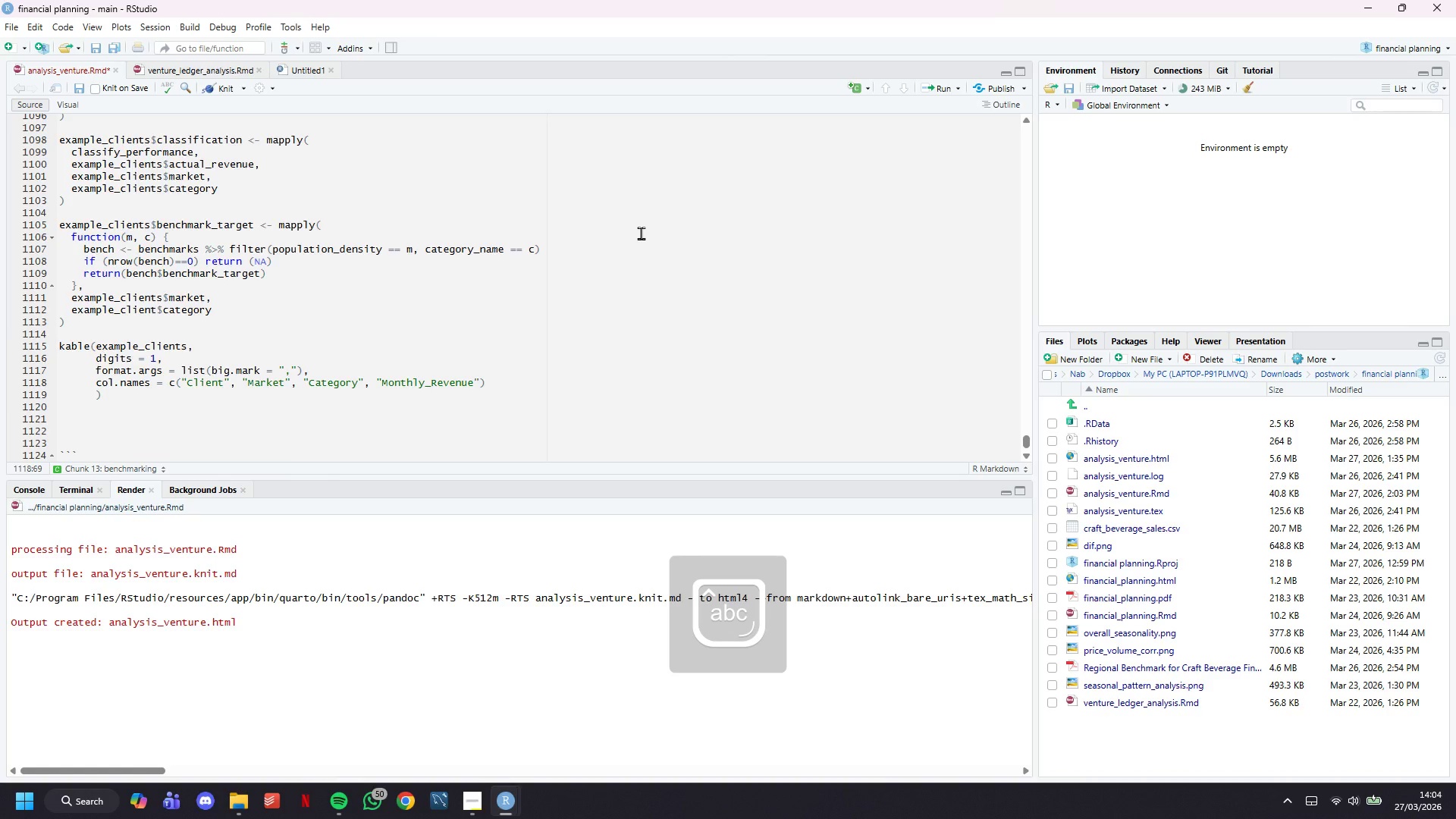 
key(ArrowRight)
 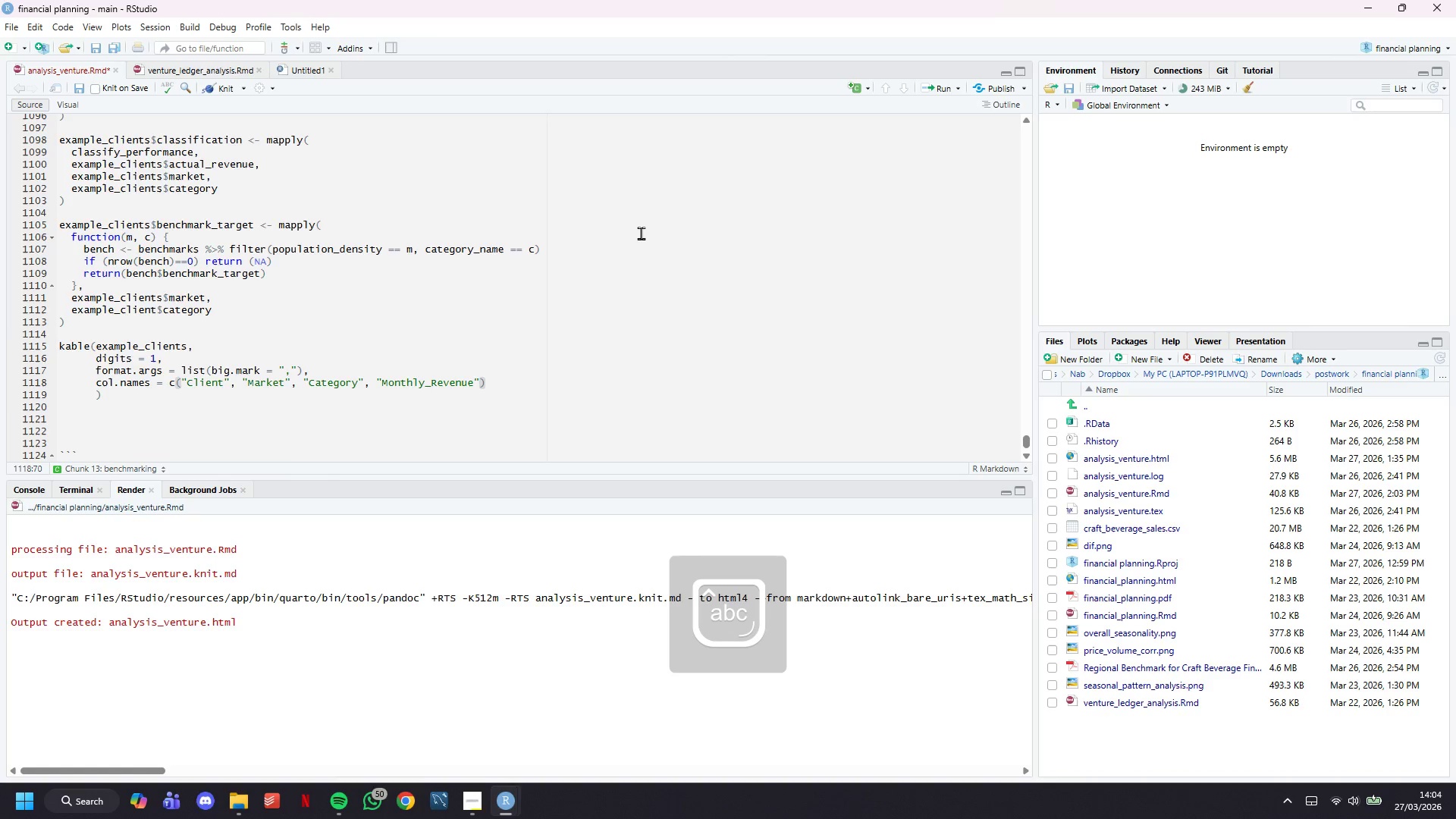 
key(Comma)
 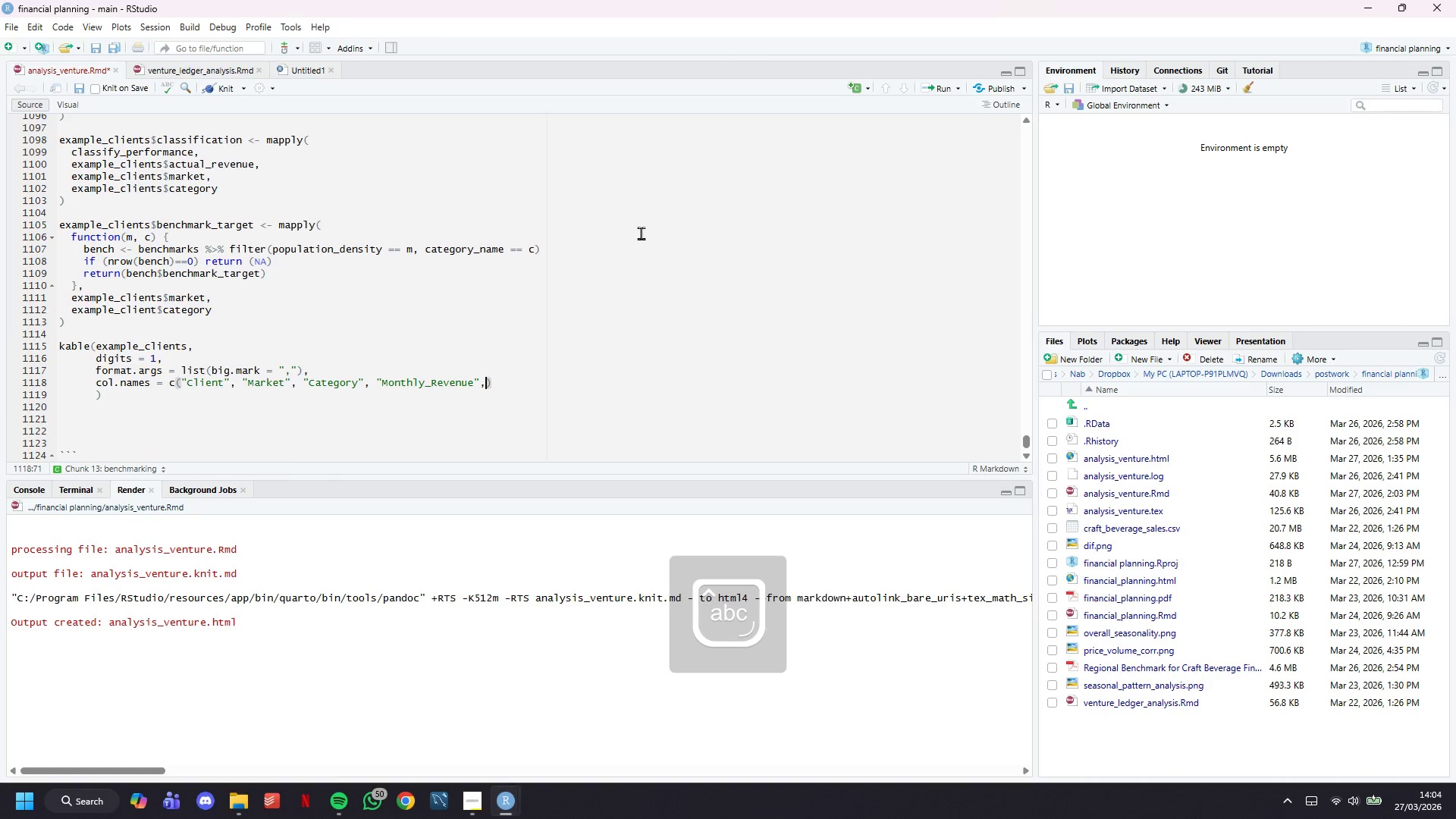 
key(Enter)
 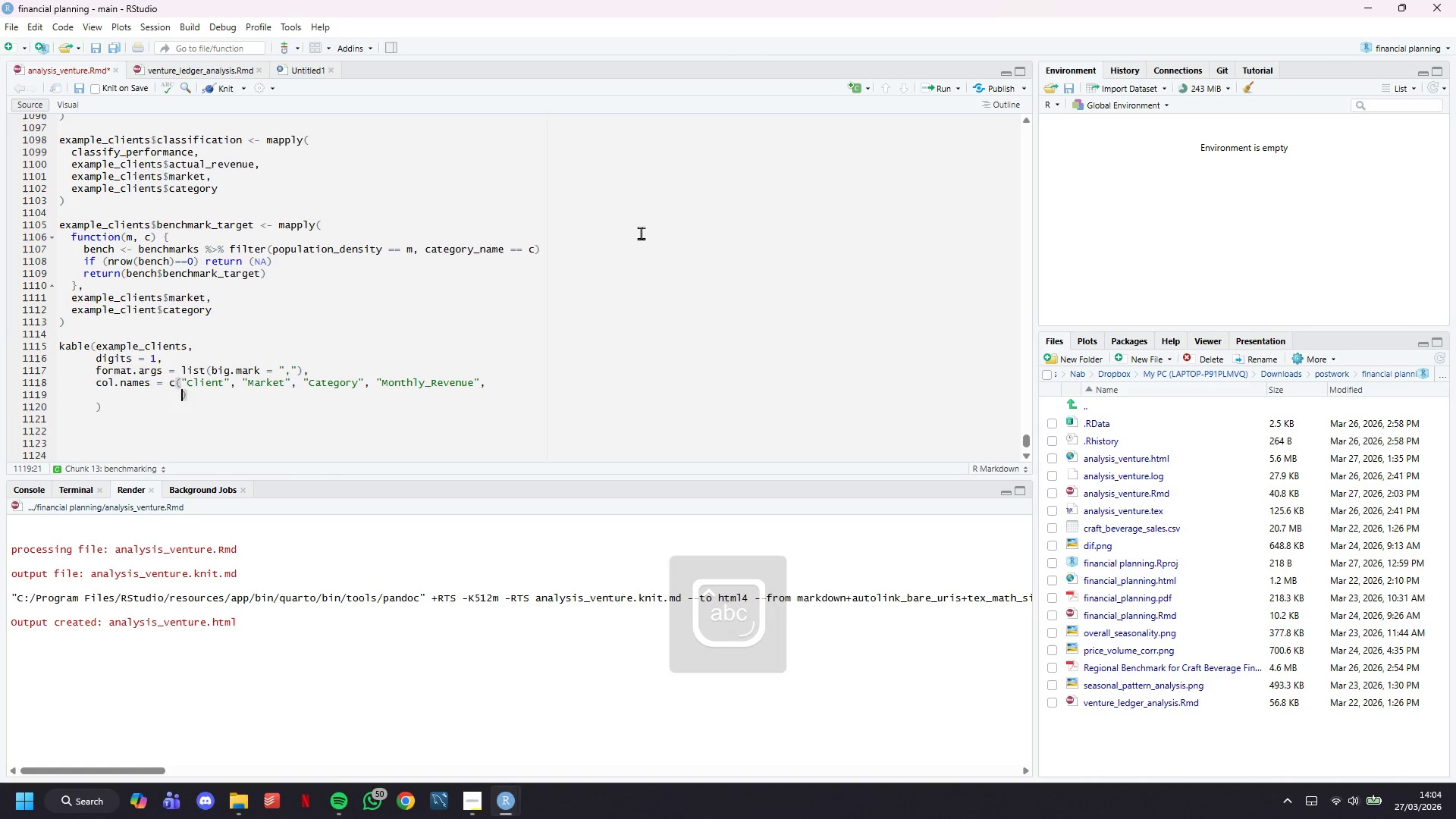 
key(Enter)
 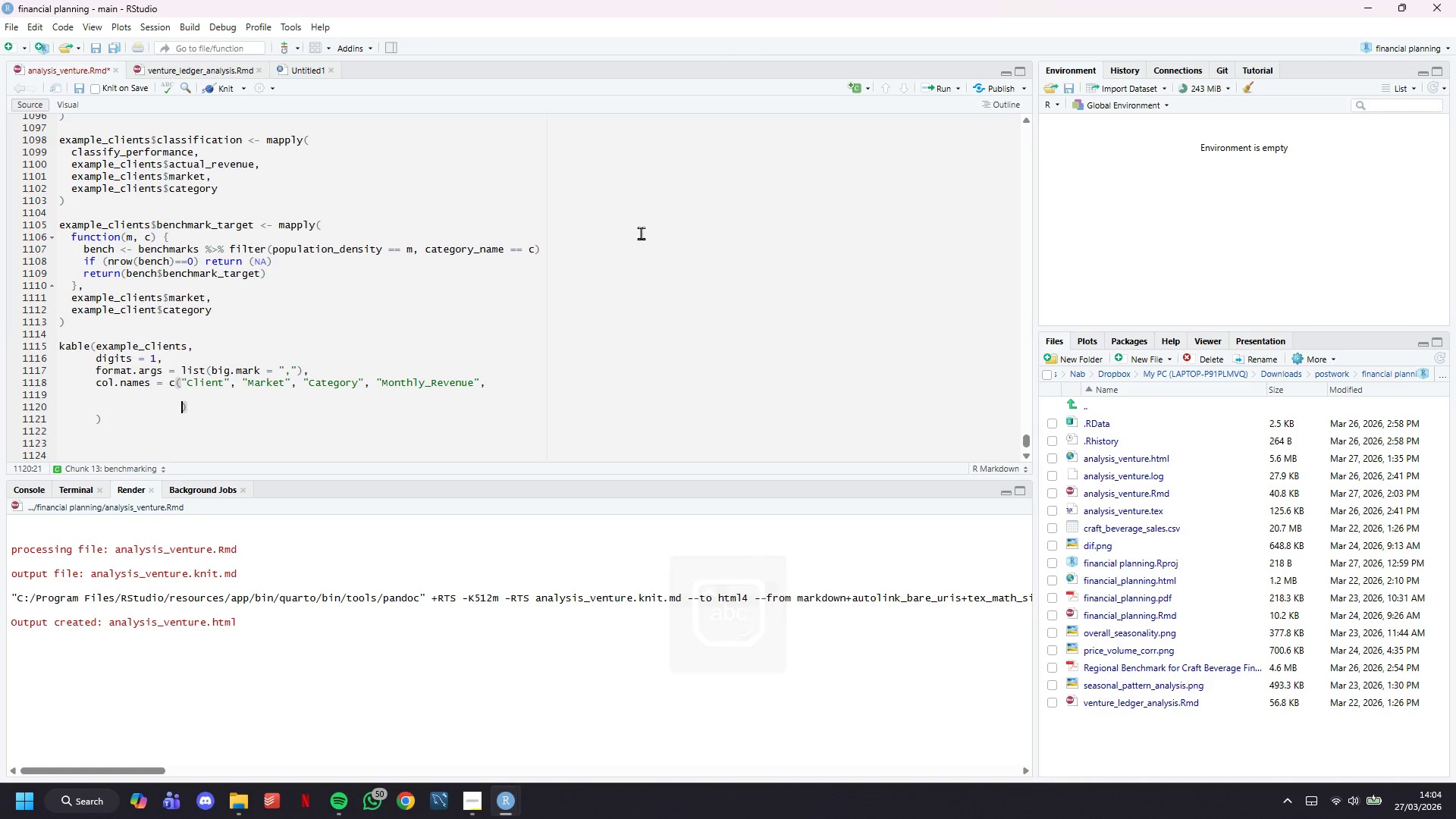 
key(ArrowDown)
 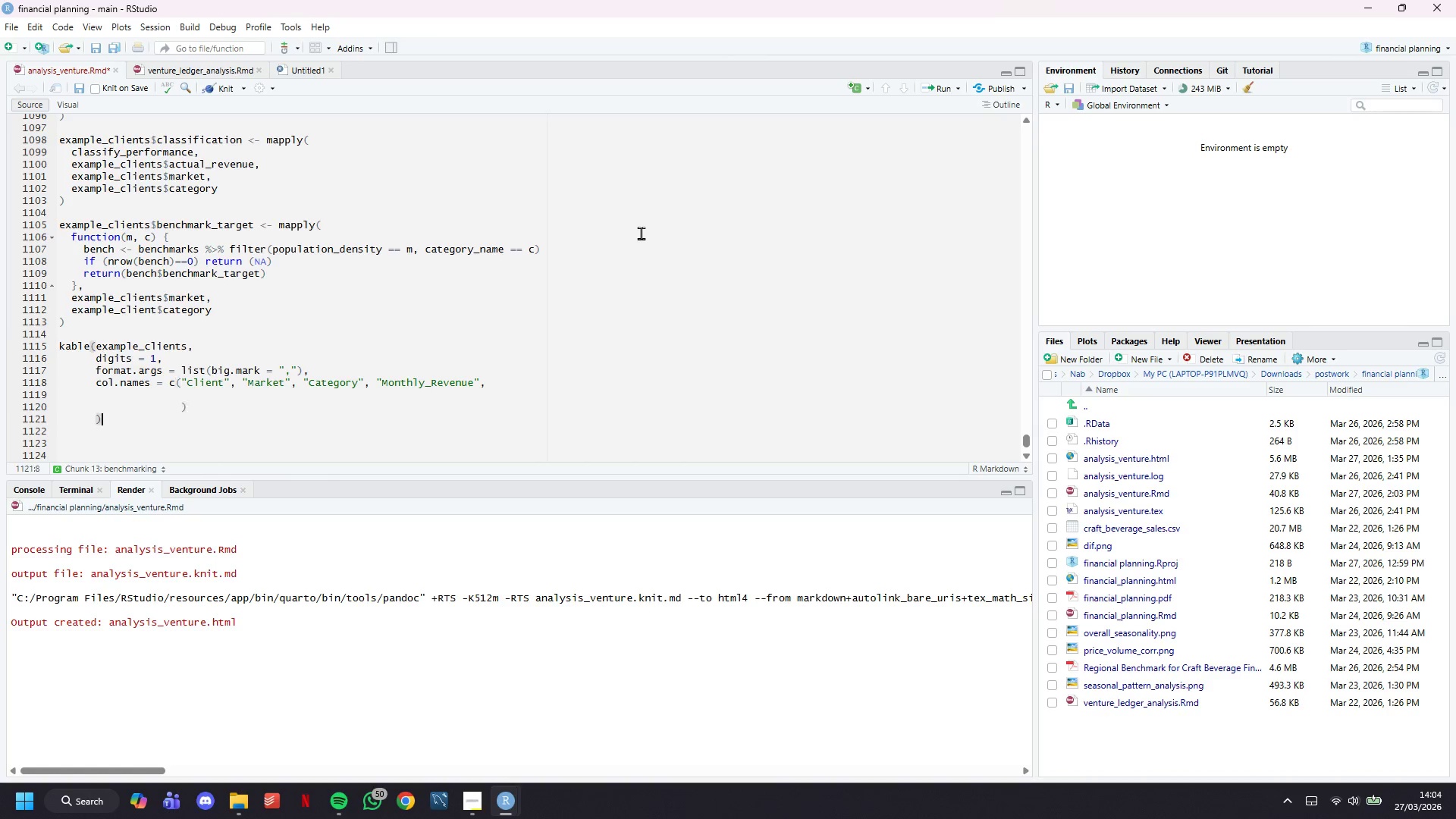 
key(ArrowUp)
 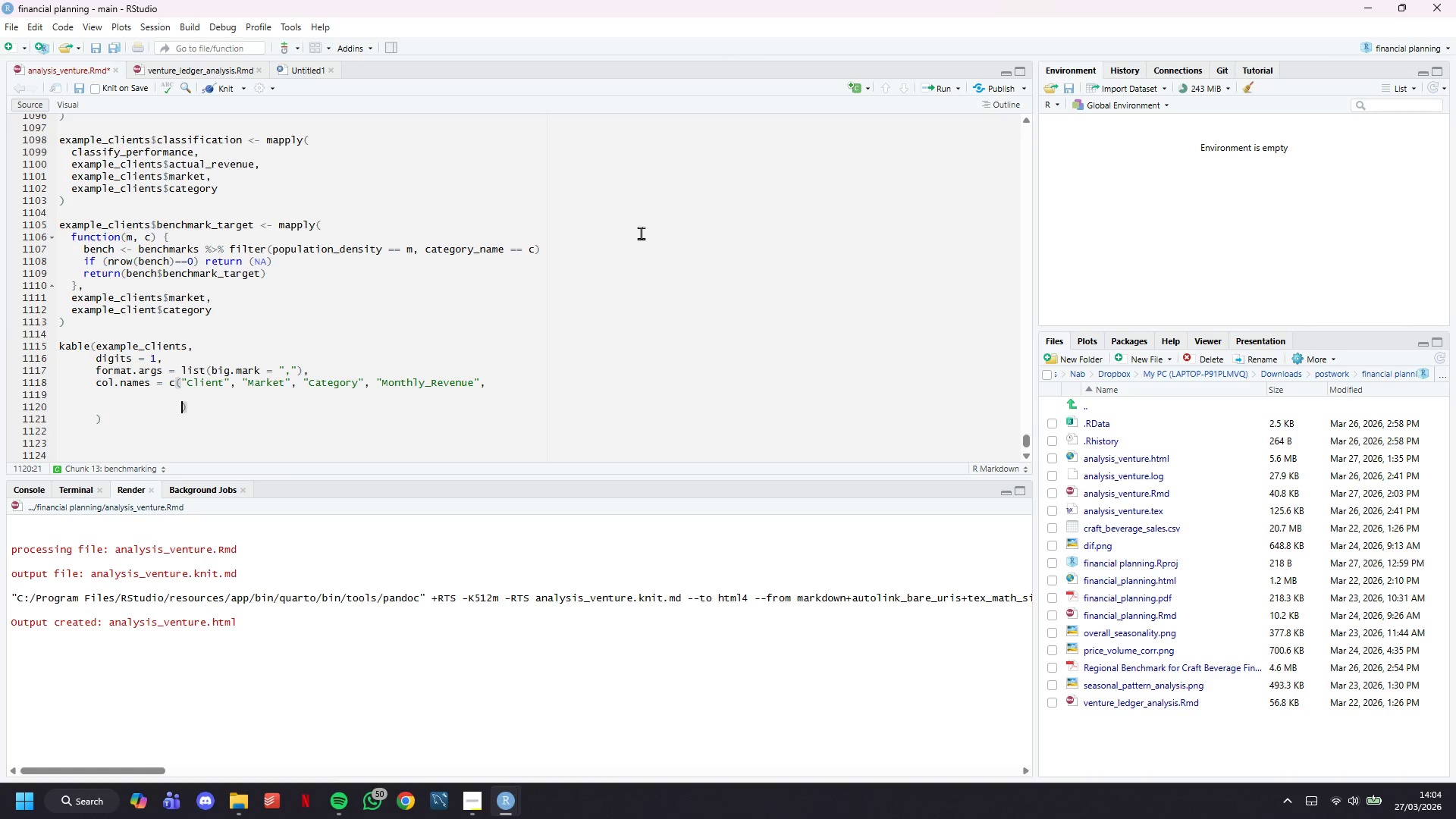 
key(ArrowUp)
 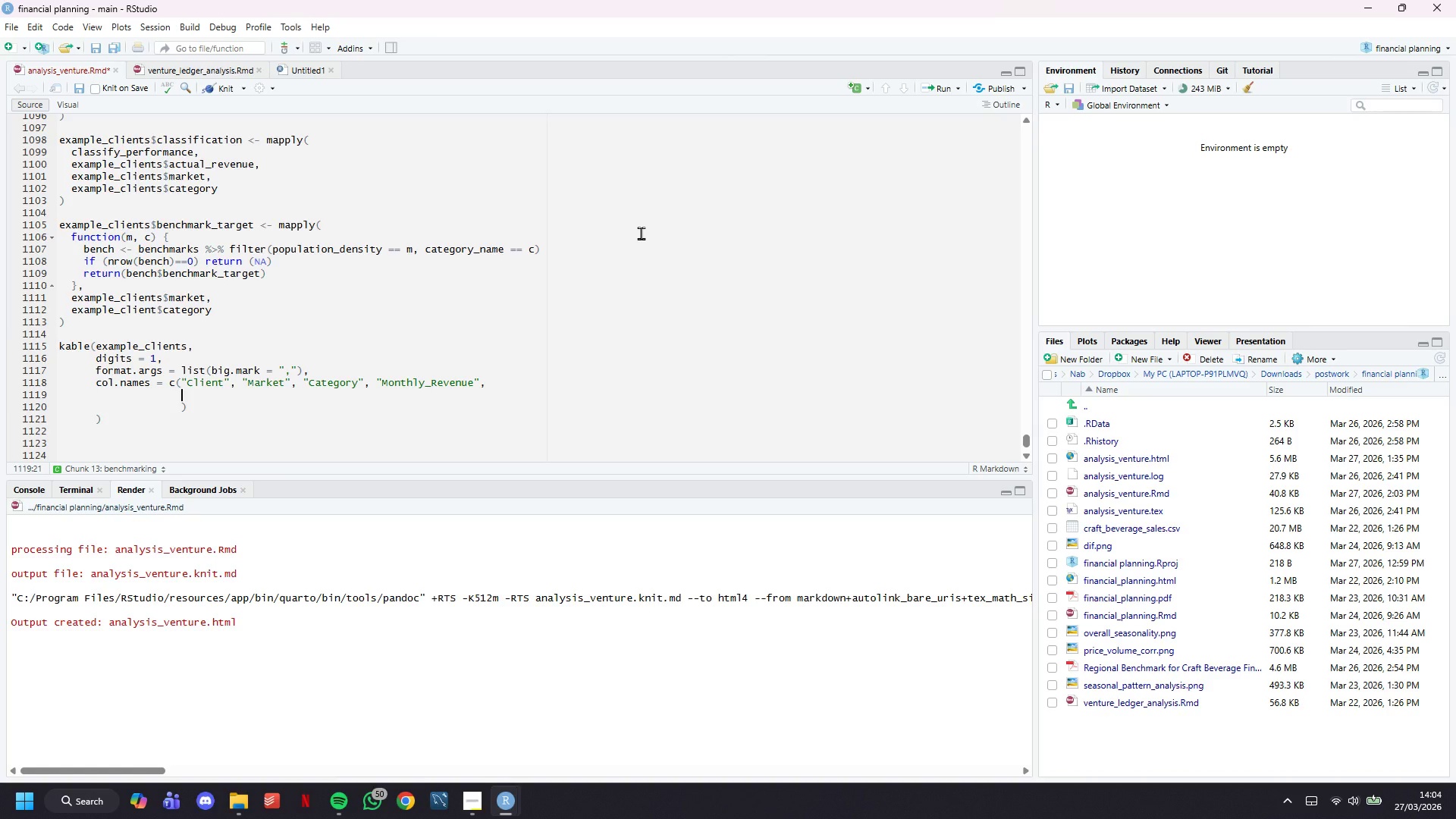 
type("Classification)
 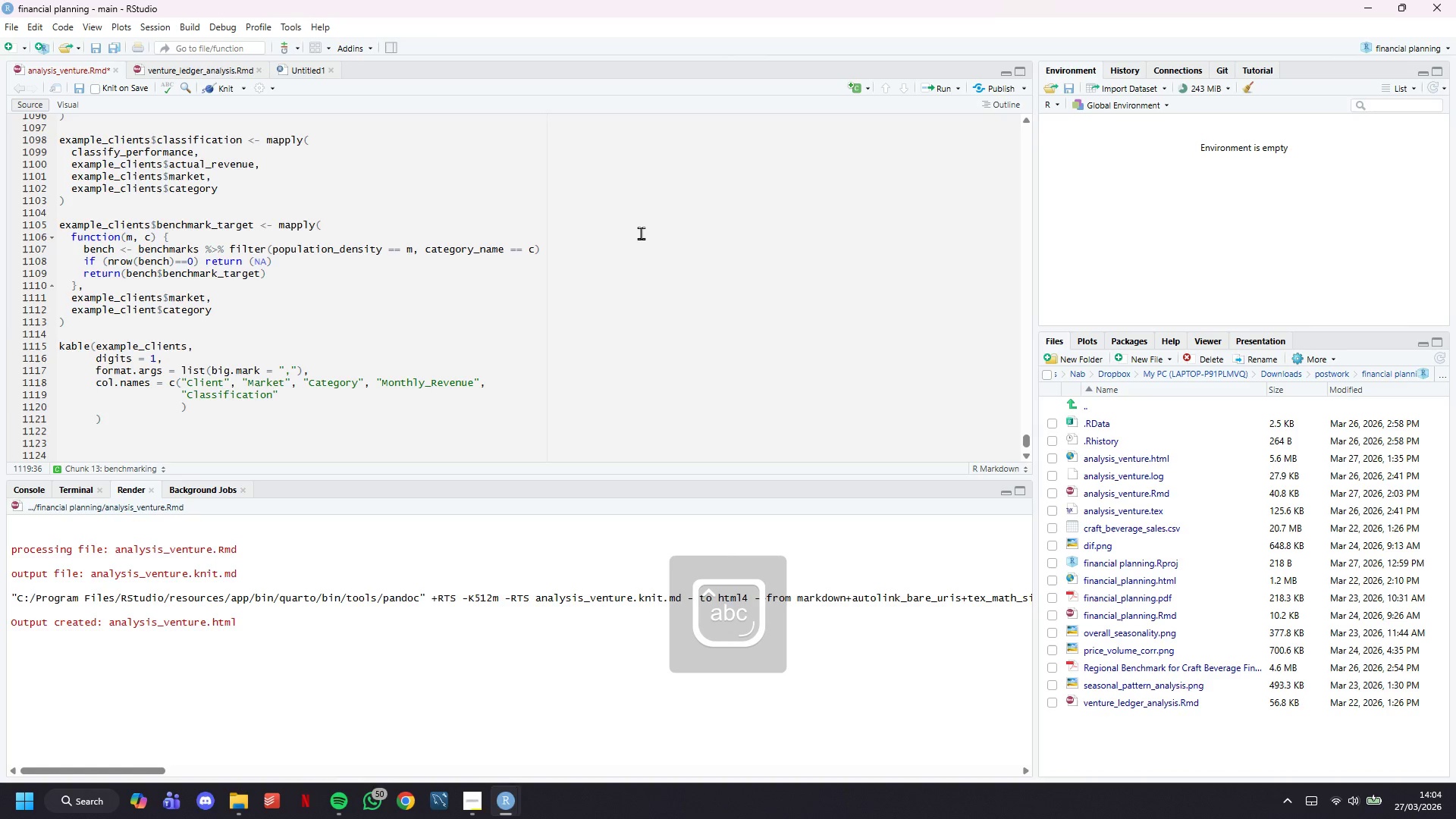 
key(ArrowRight)
 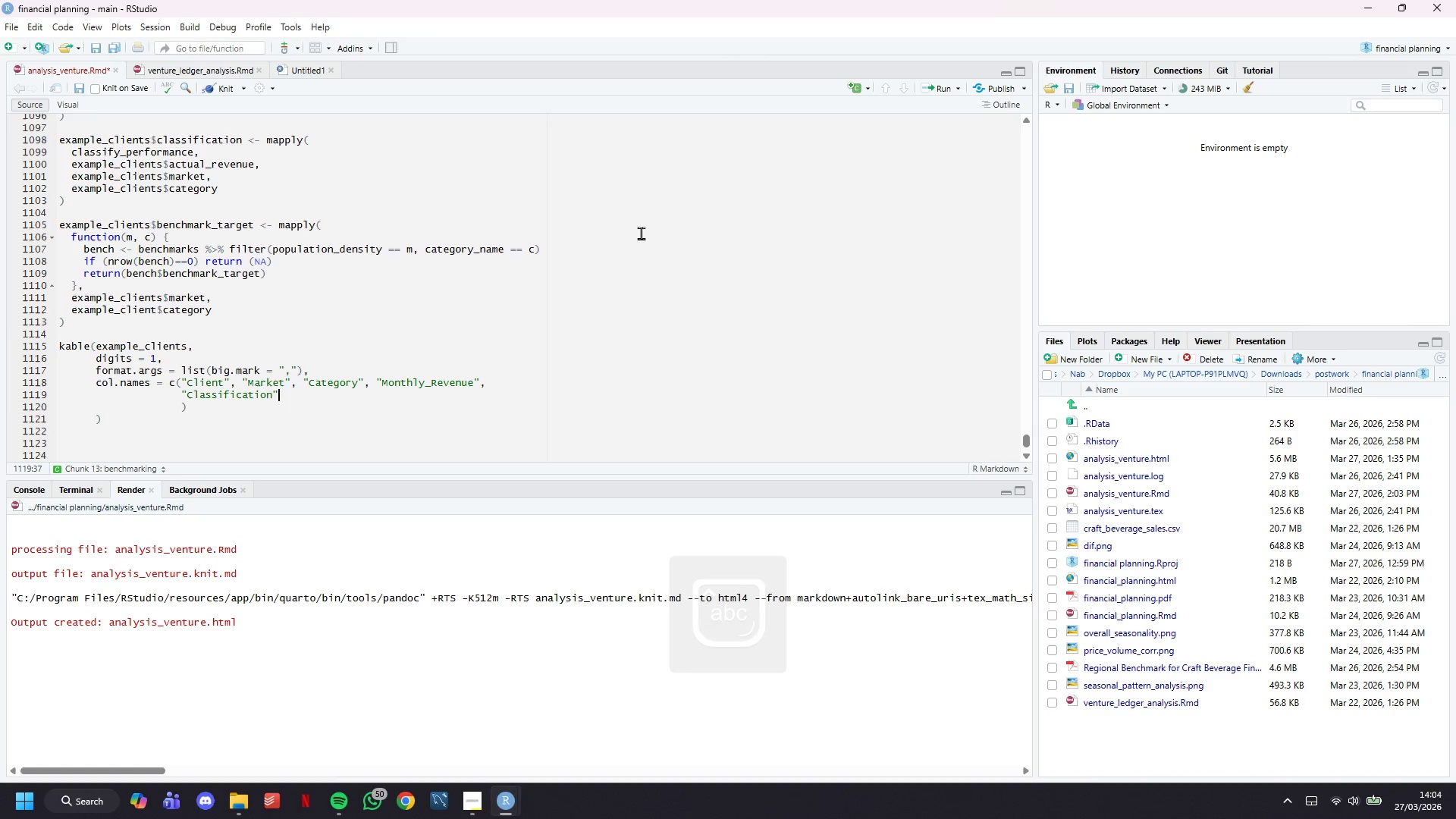 
type(, "Benchmark Target)
 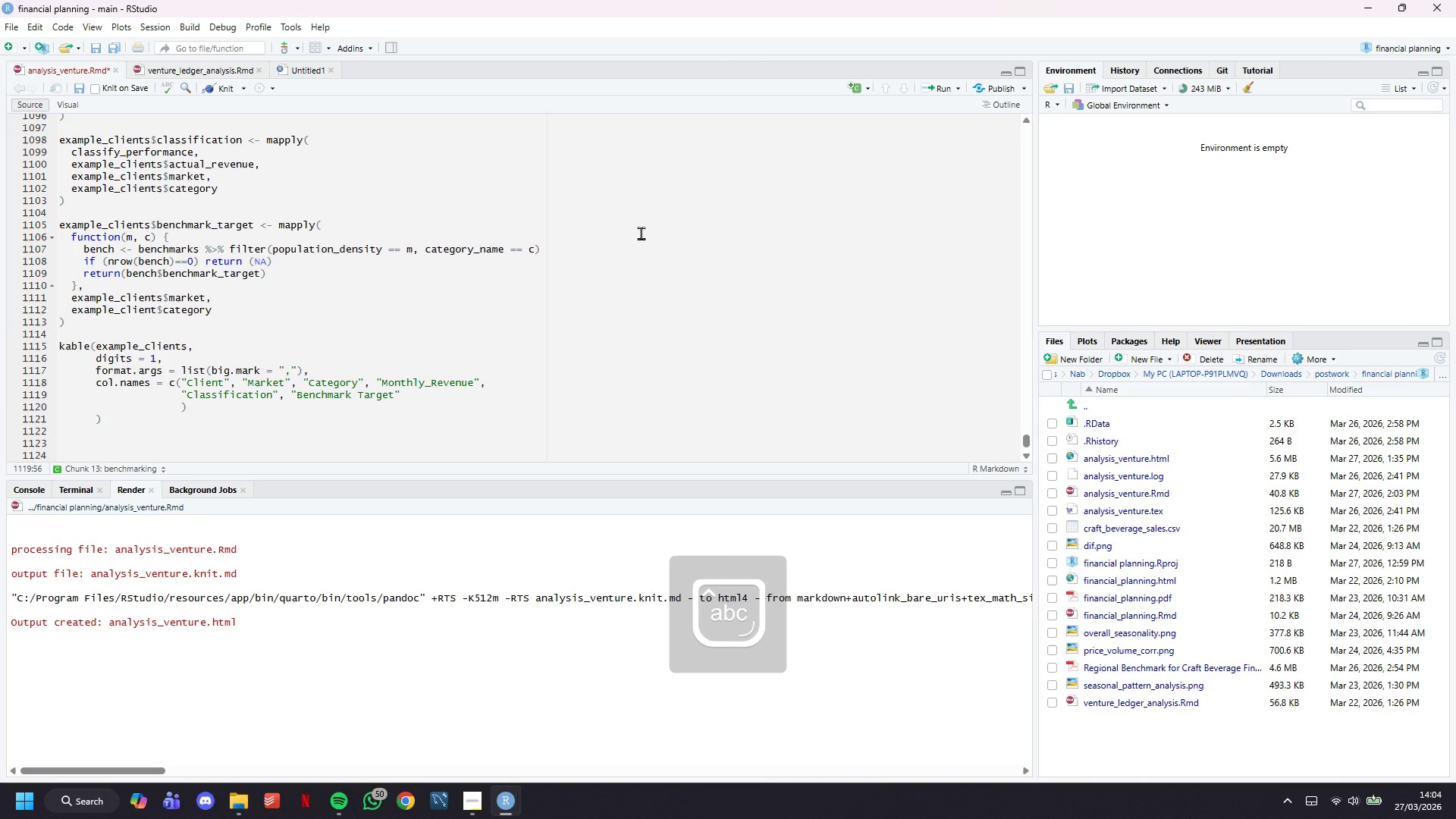 
key(ArrowRight)
 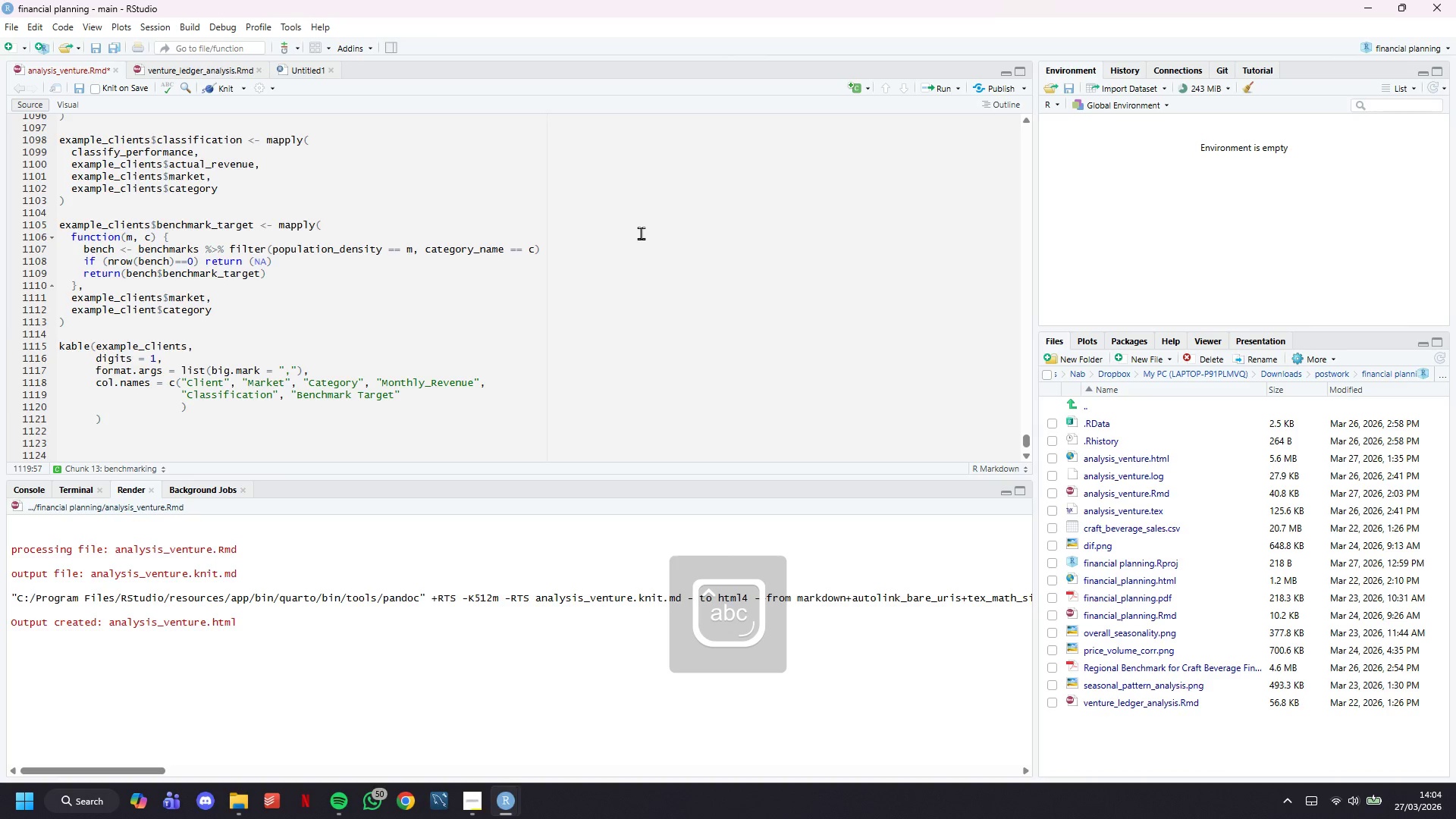 
key(Comma)
 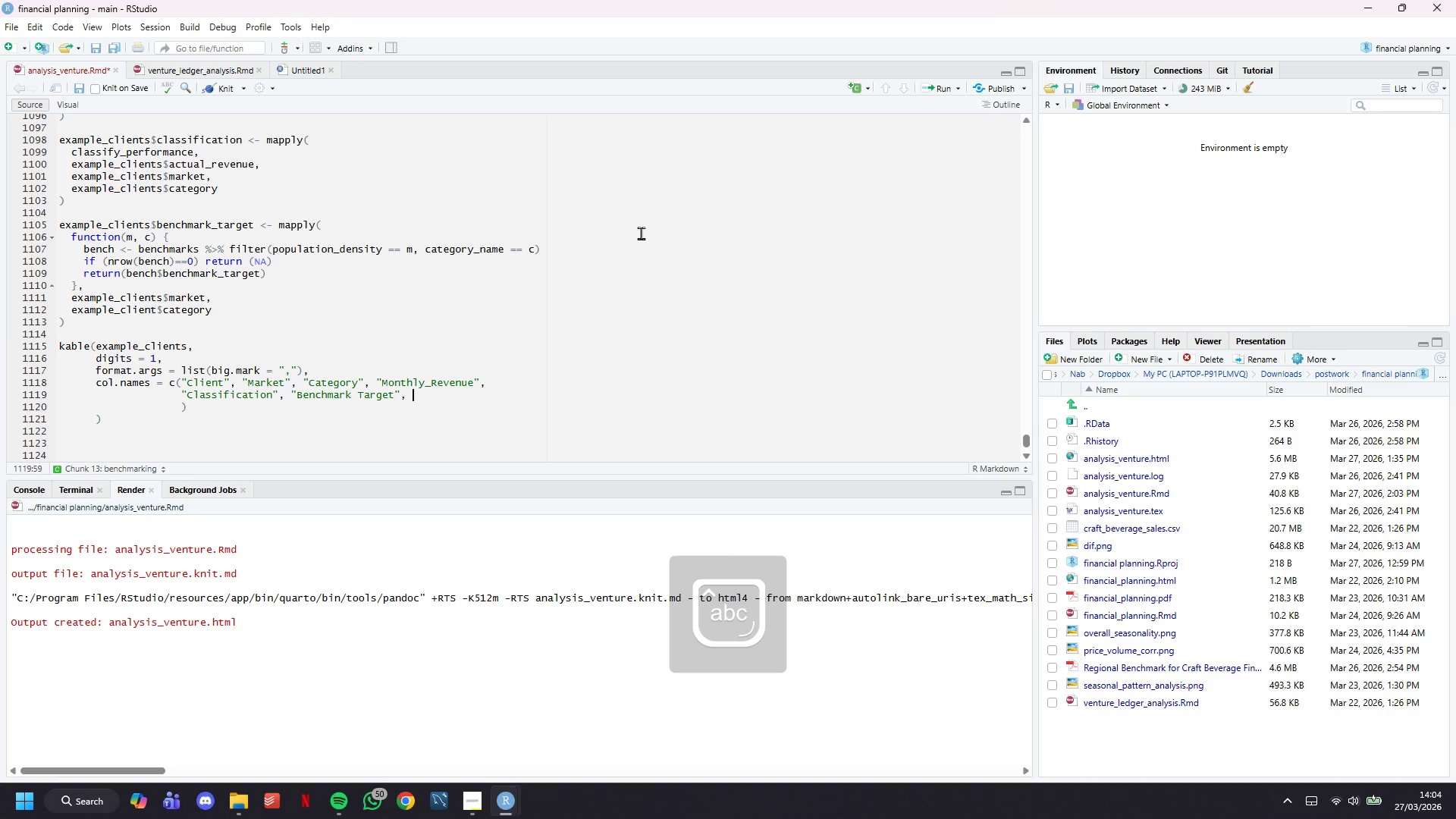 
key(Space)
 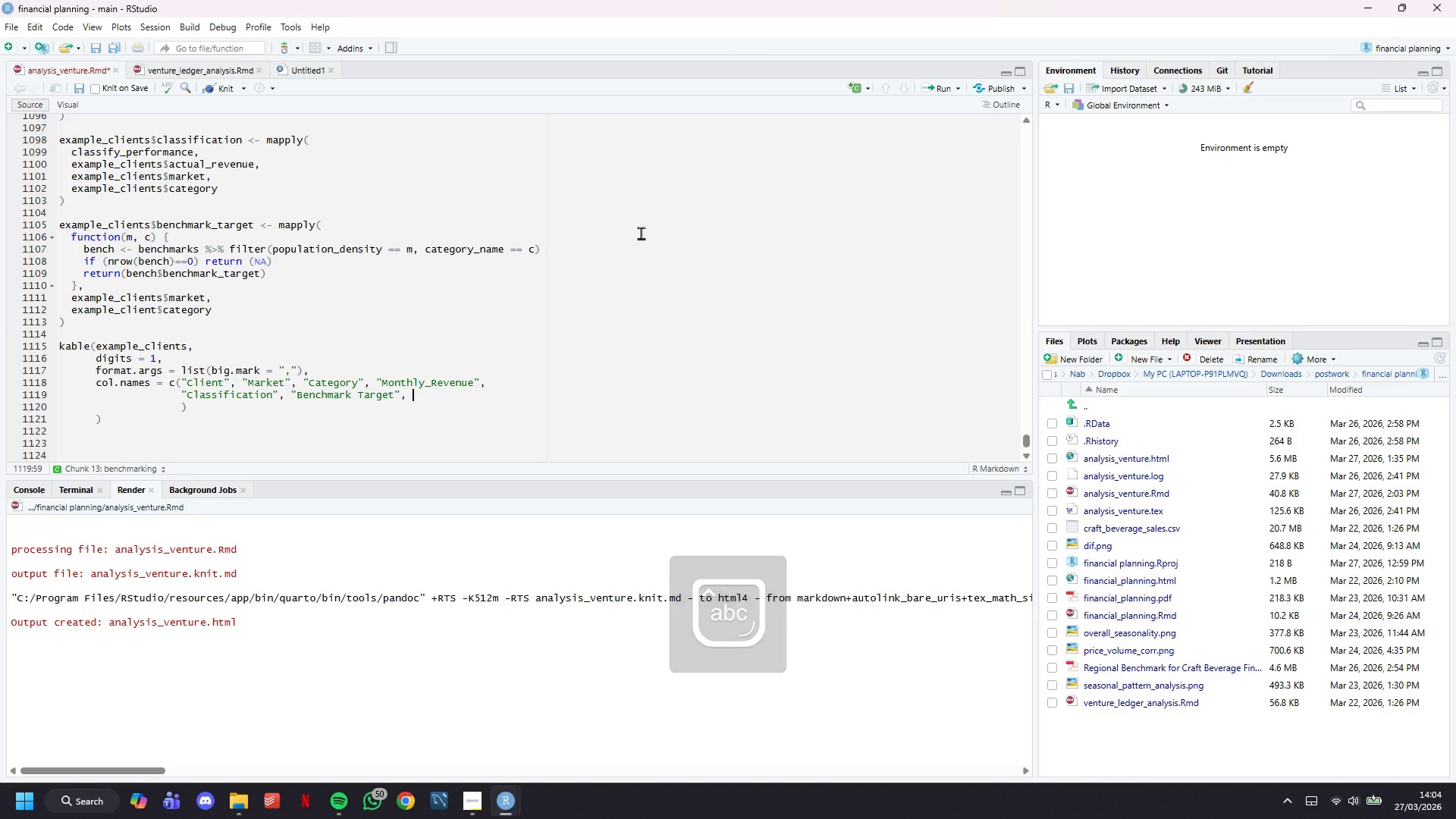 
key(Shift+Quote)
 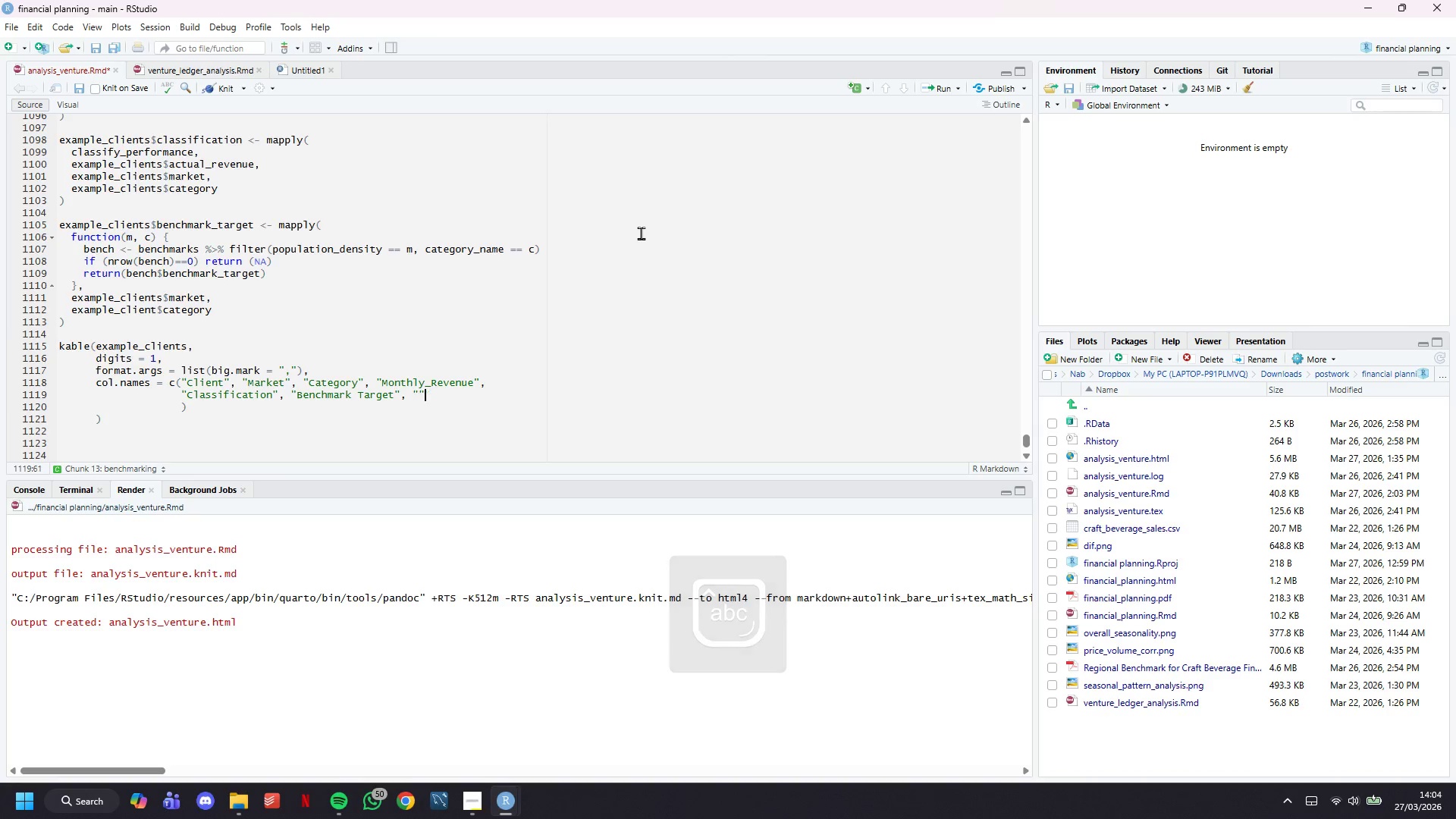 
key(Shift+Quote)
 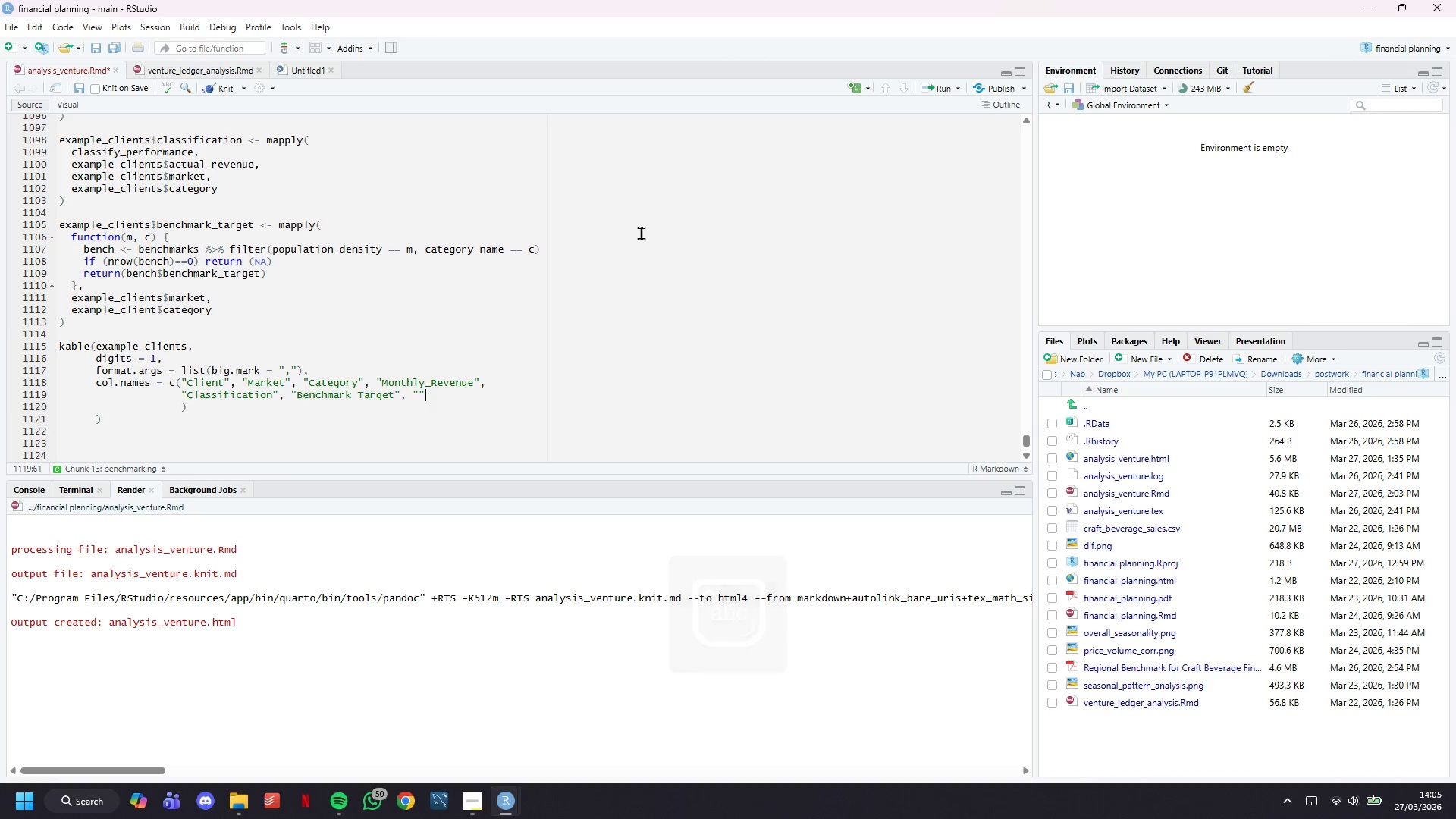 
key(ArrowLeft)
 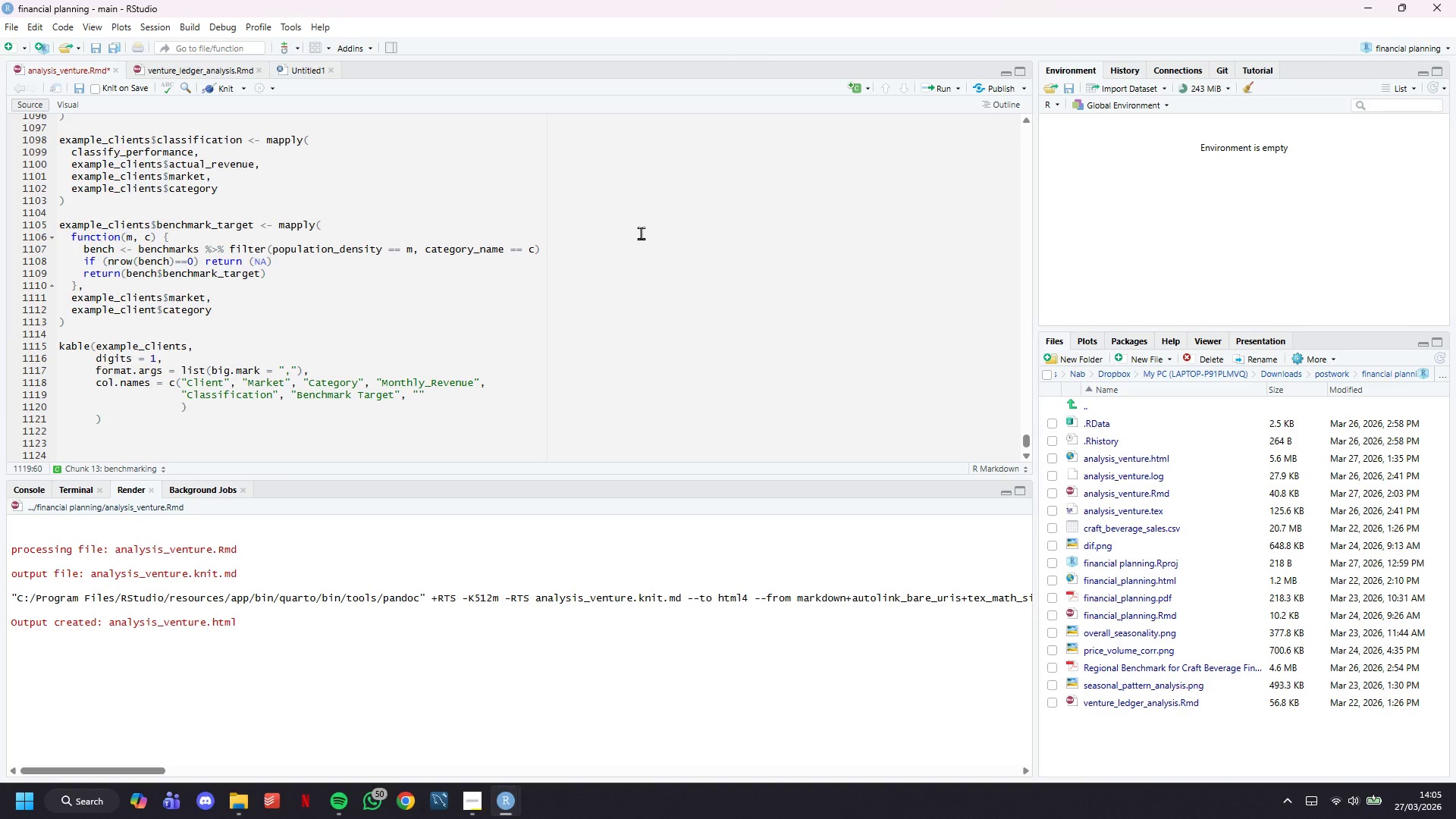 
type(% b)
key(Backspace)
type(vs Target)
 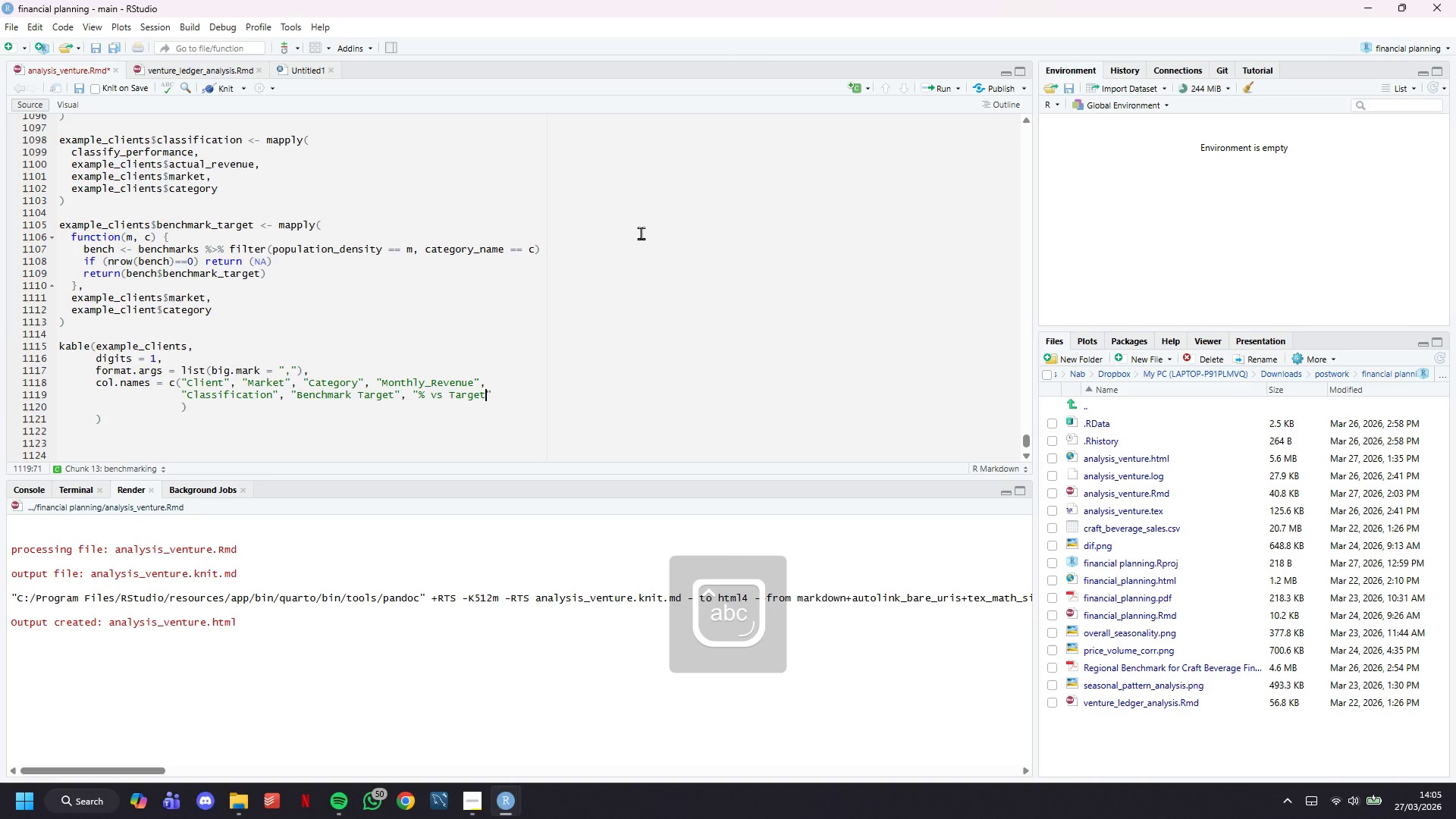 
key(ArrowRight)
 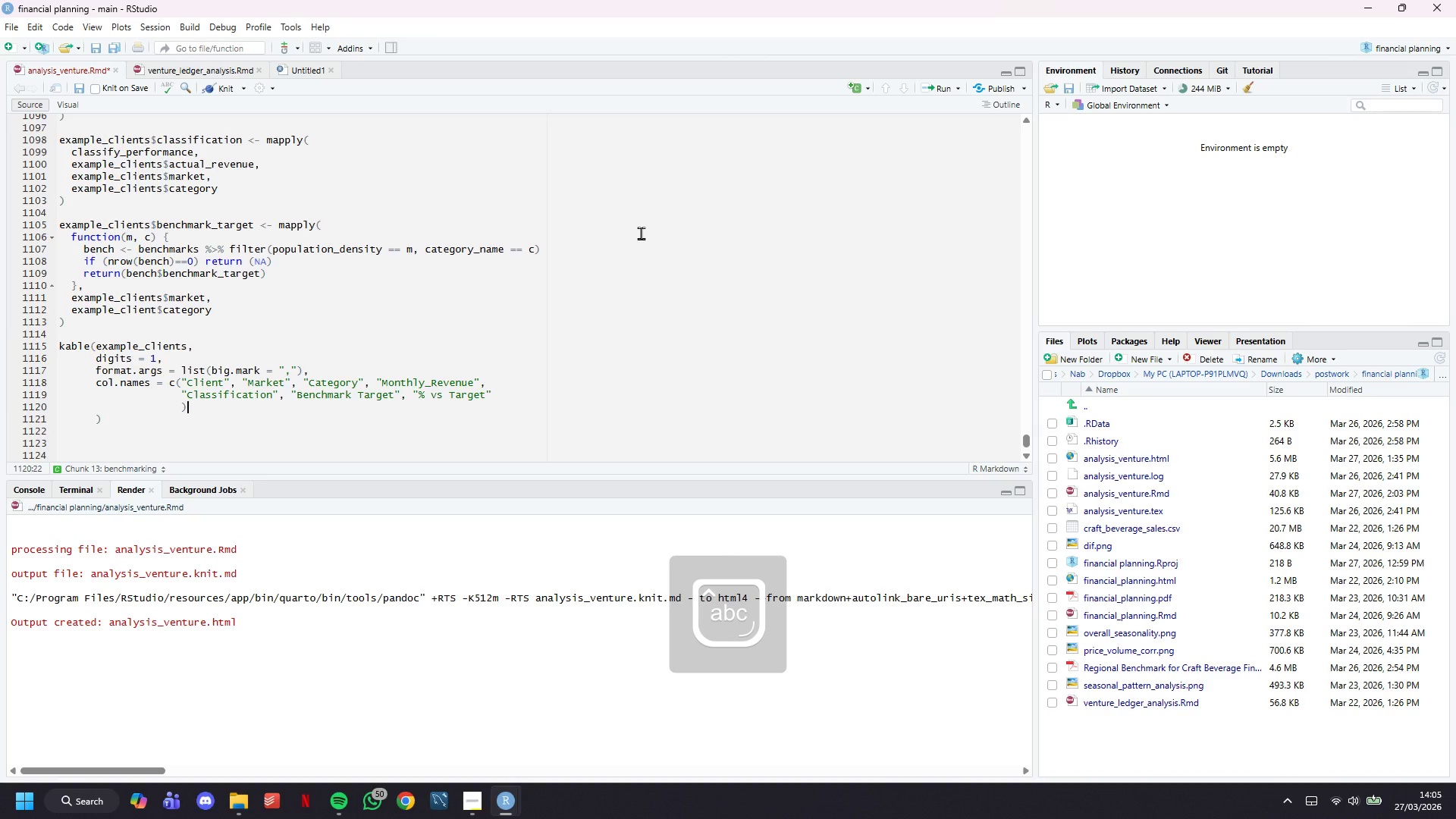 
key(ArrowDown)
 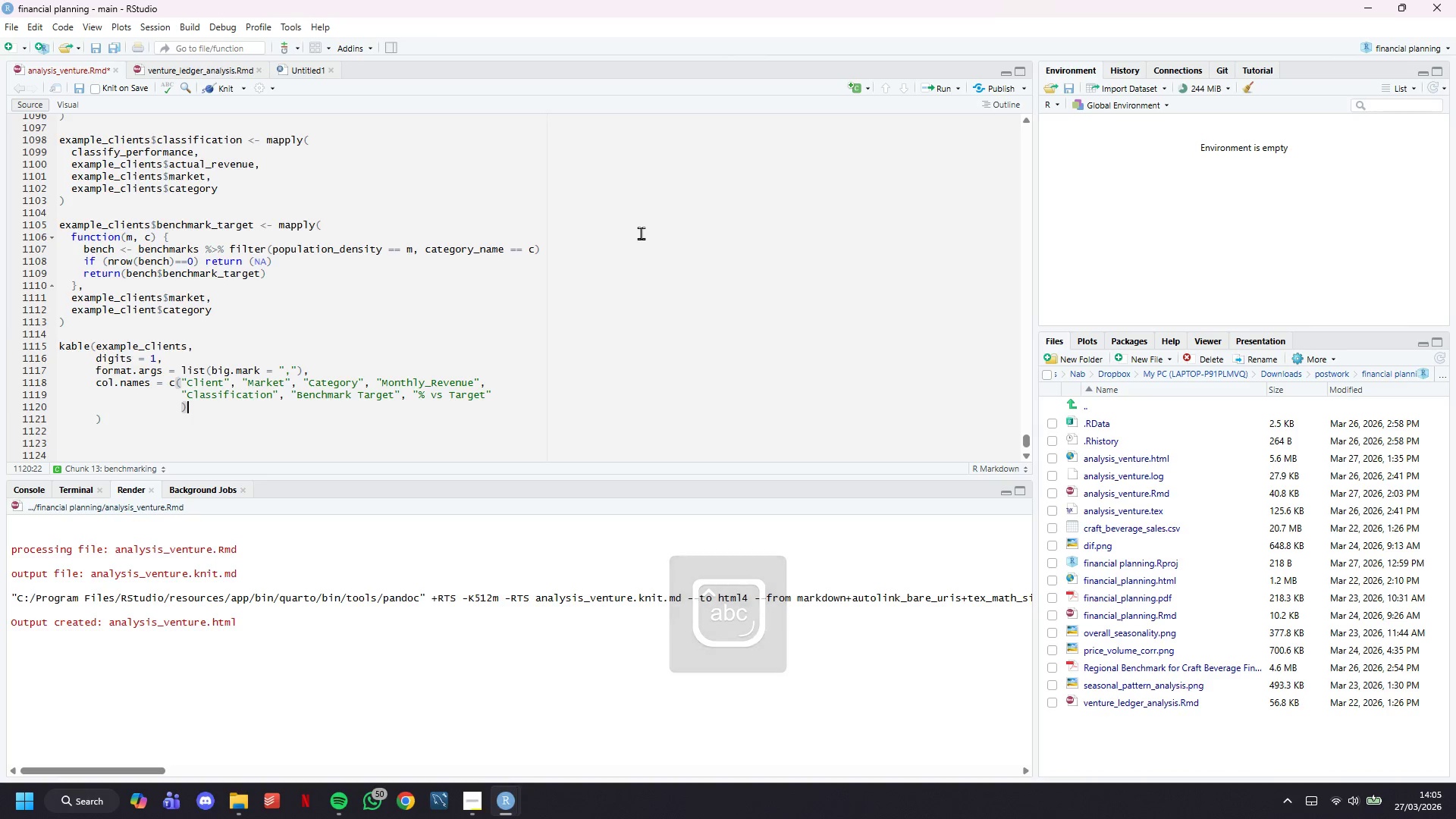 
key(ArrowDown)
 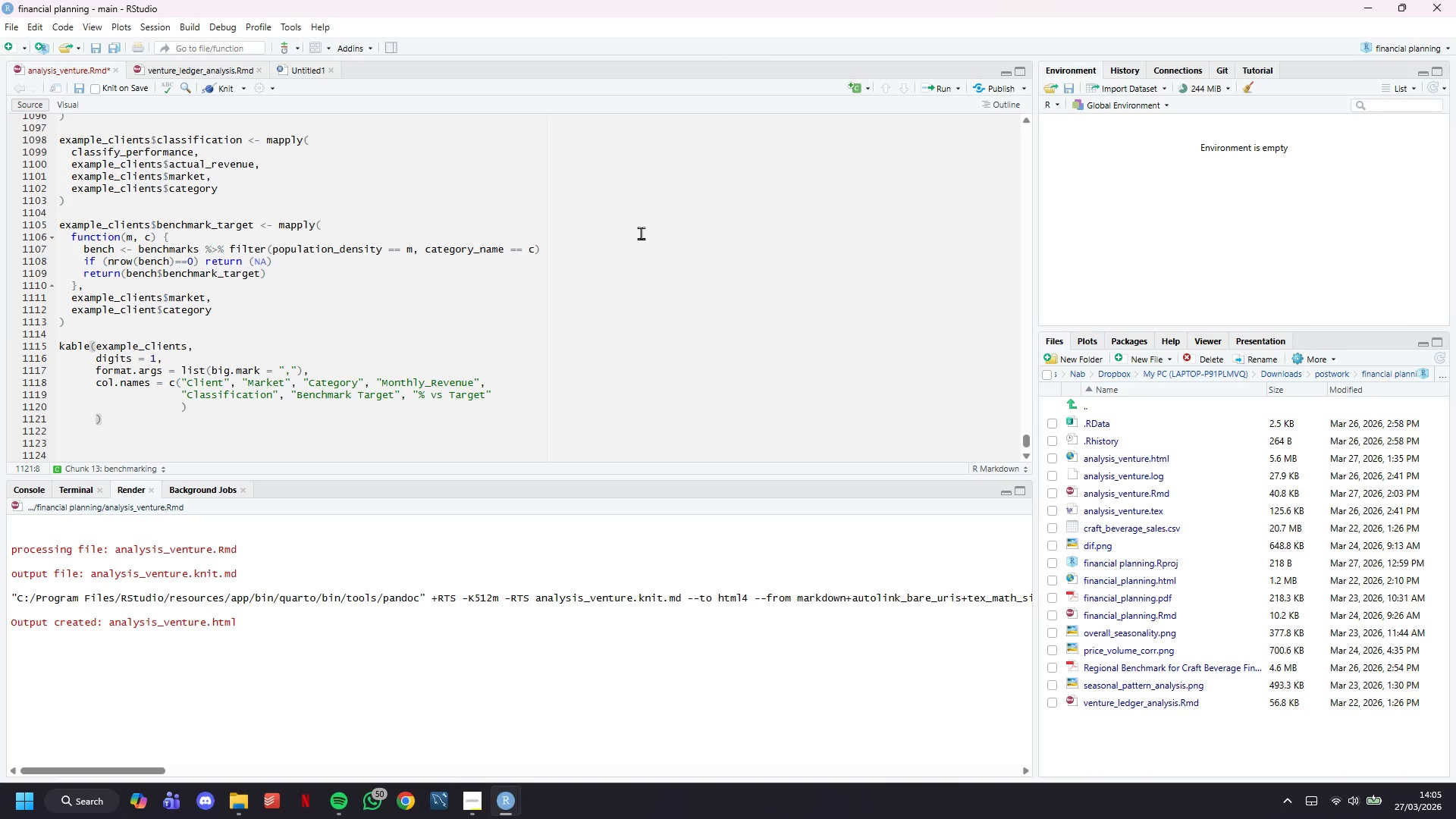 
key(Space)
 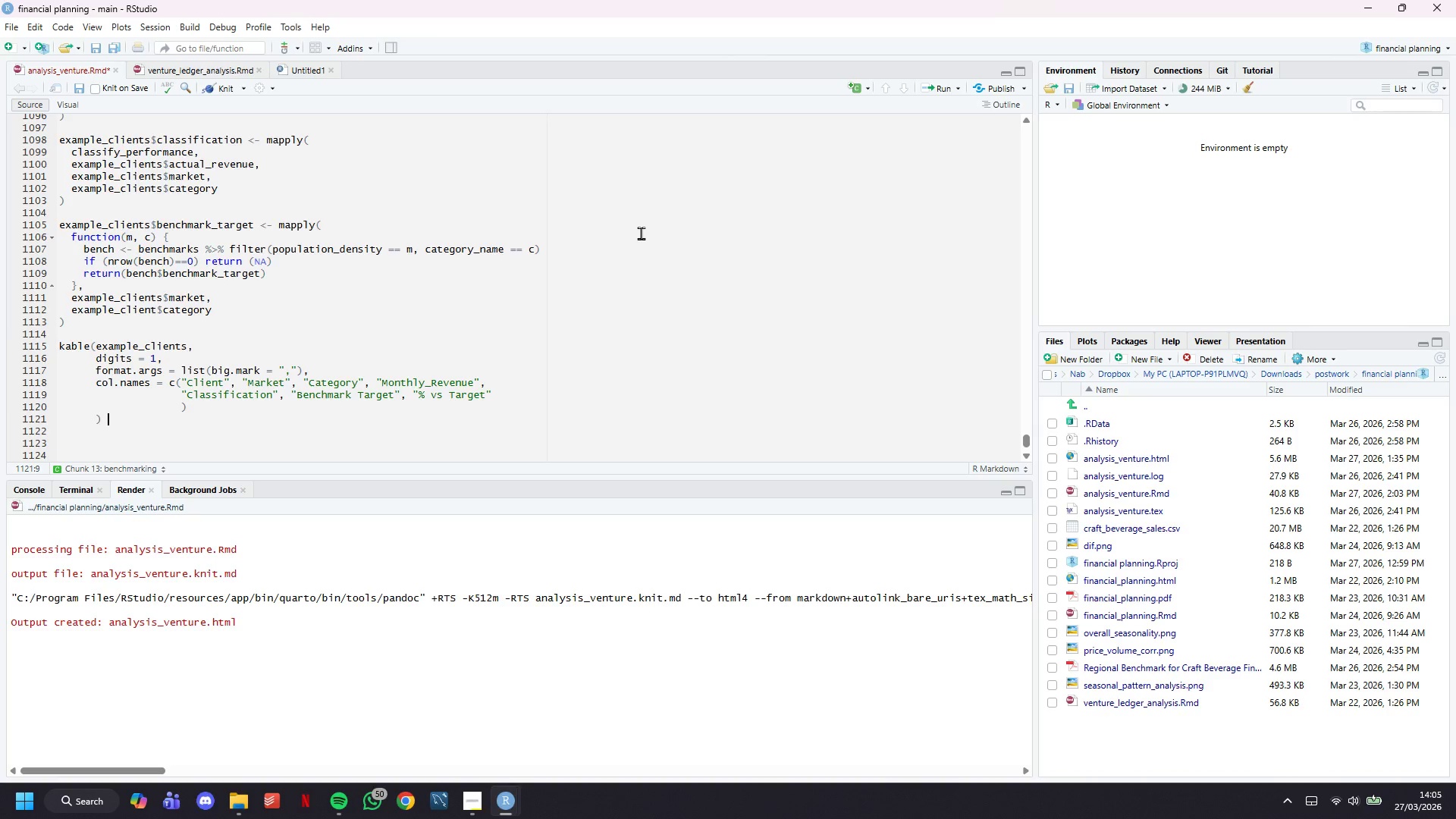 
key(Shift+5)
 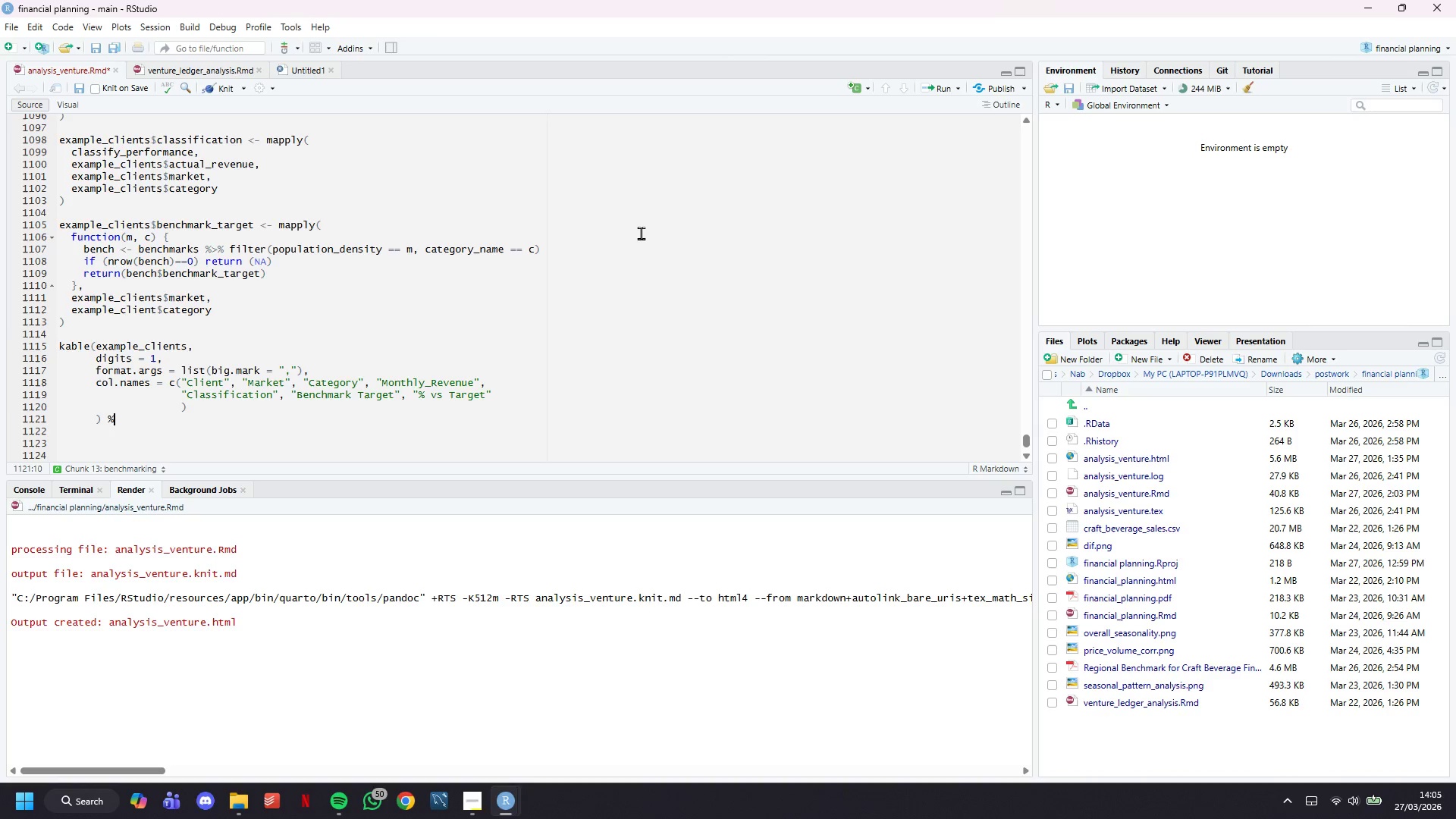 
key(Shift+Period)
 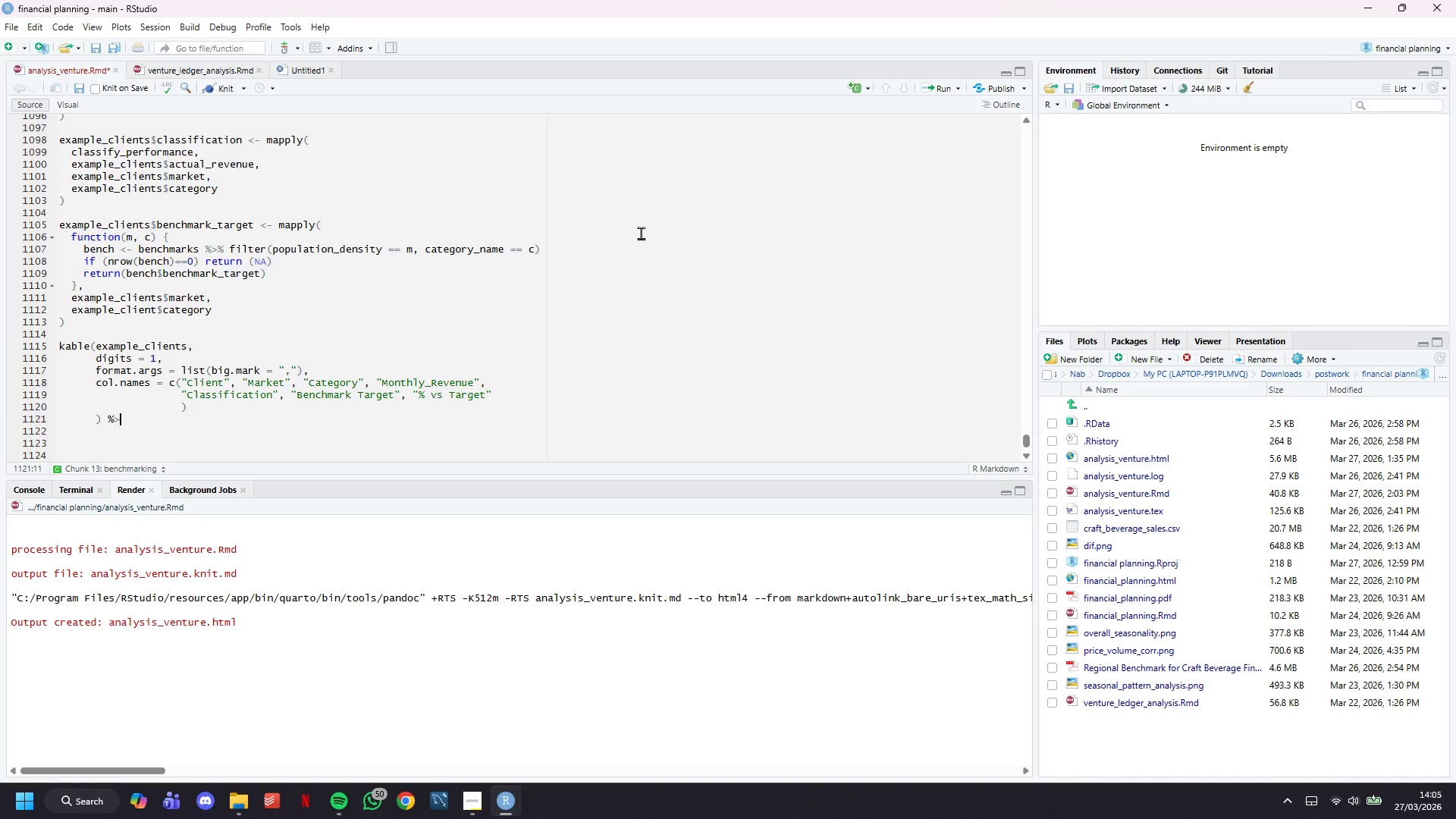 
key(Shift+5)
 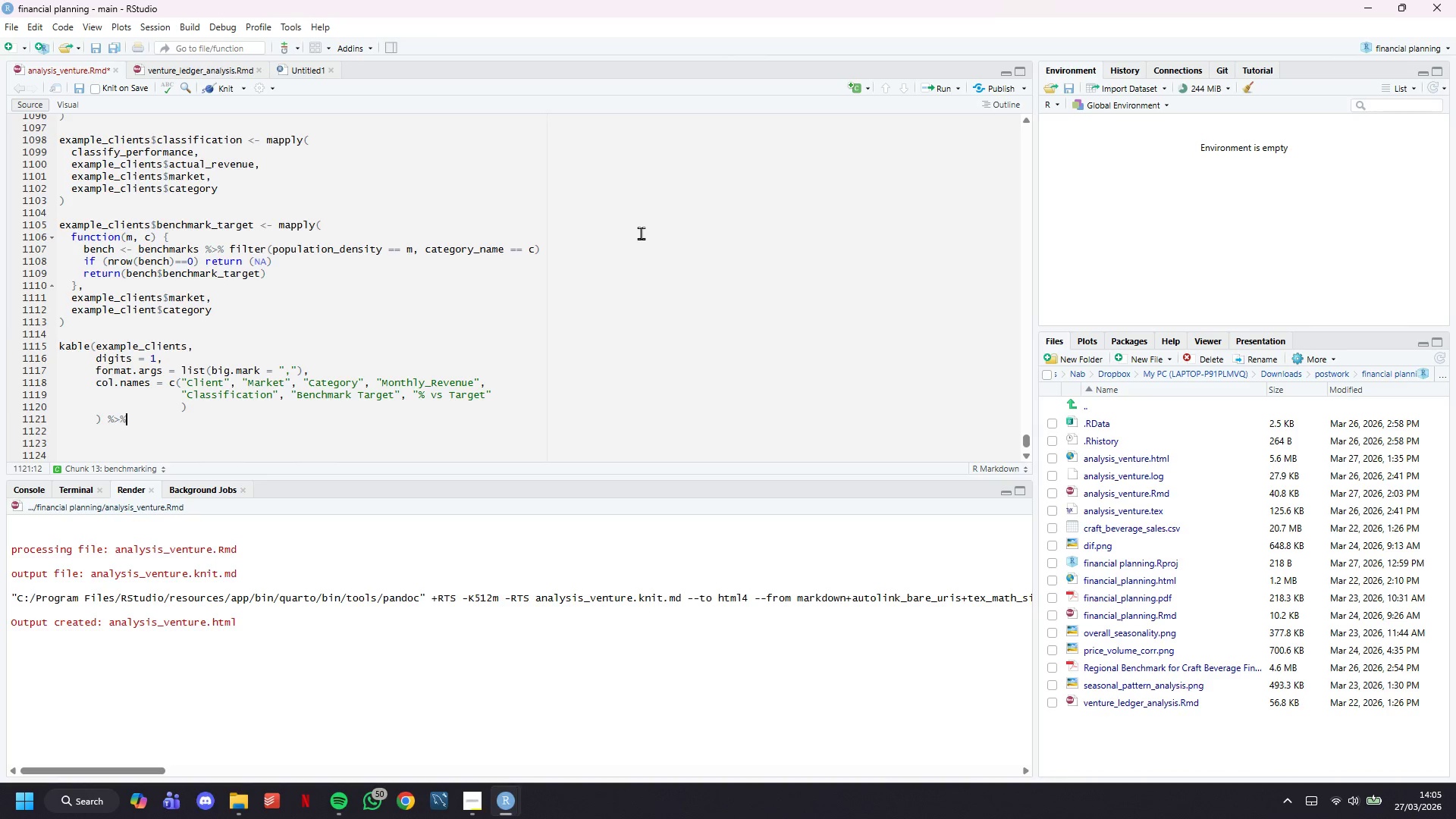 
key(Enter)
 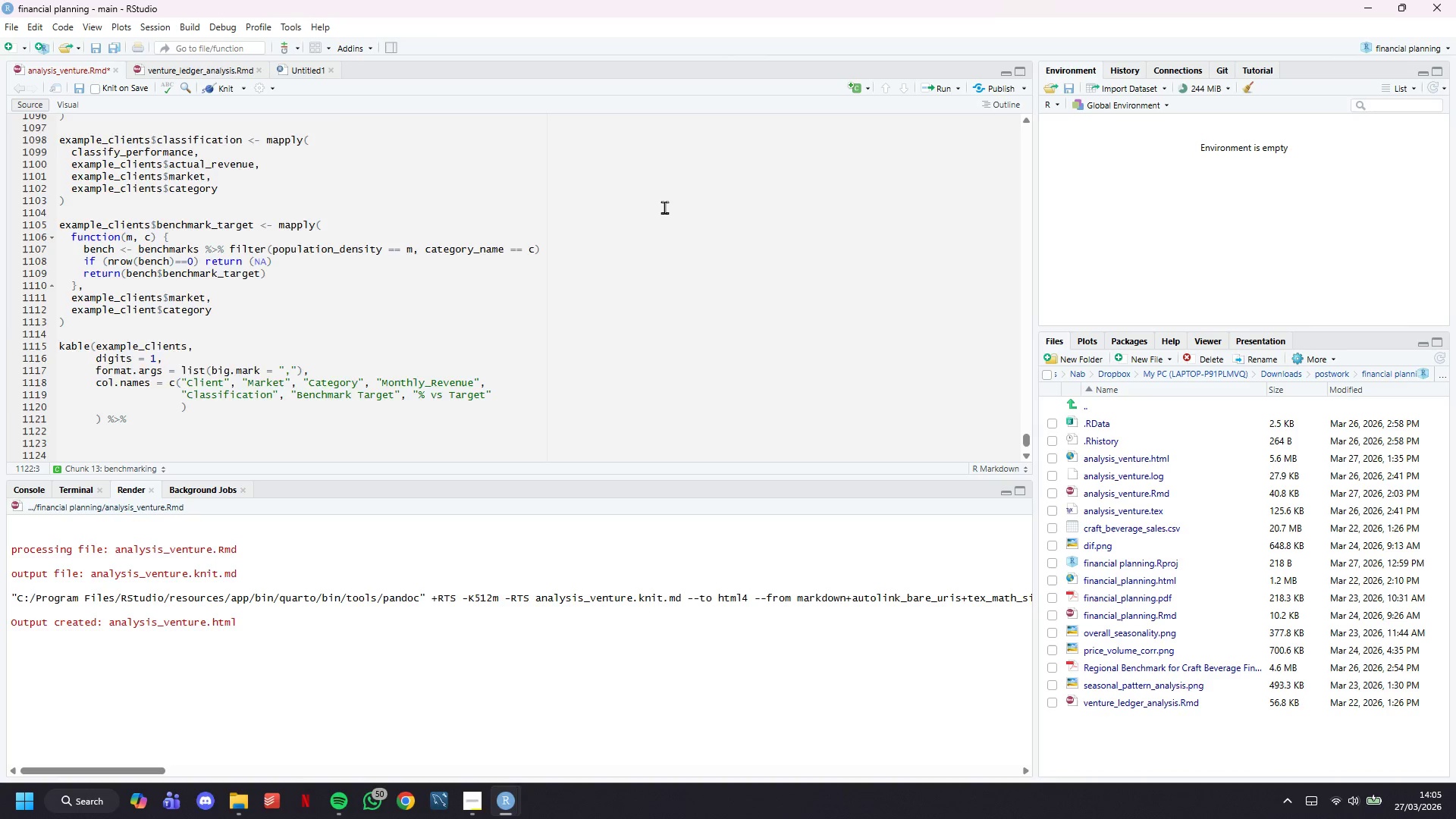 
scroll: coordinate [496, 293], scroll_direction: down, amount: 9.0
 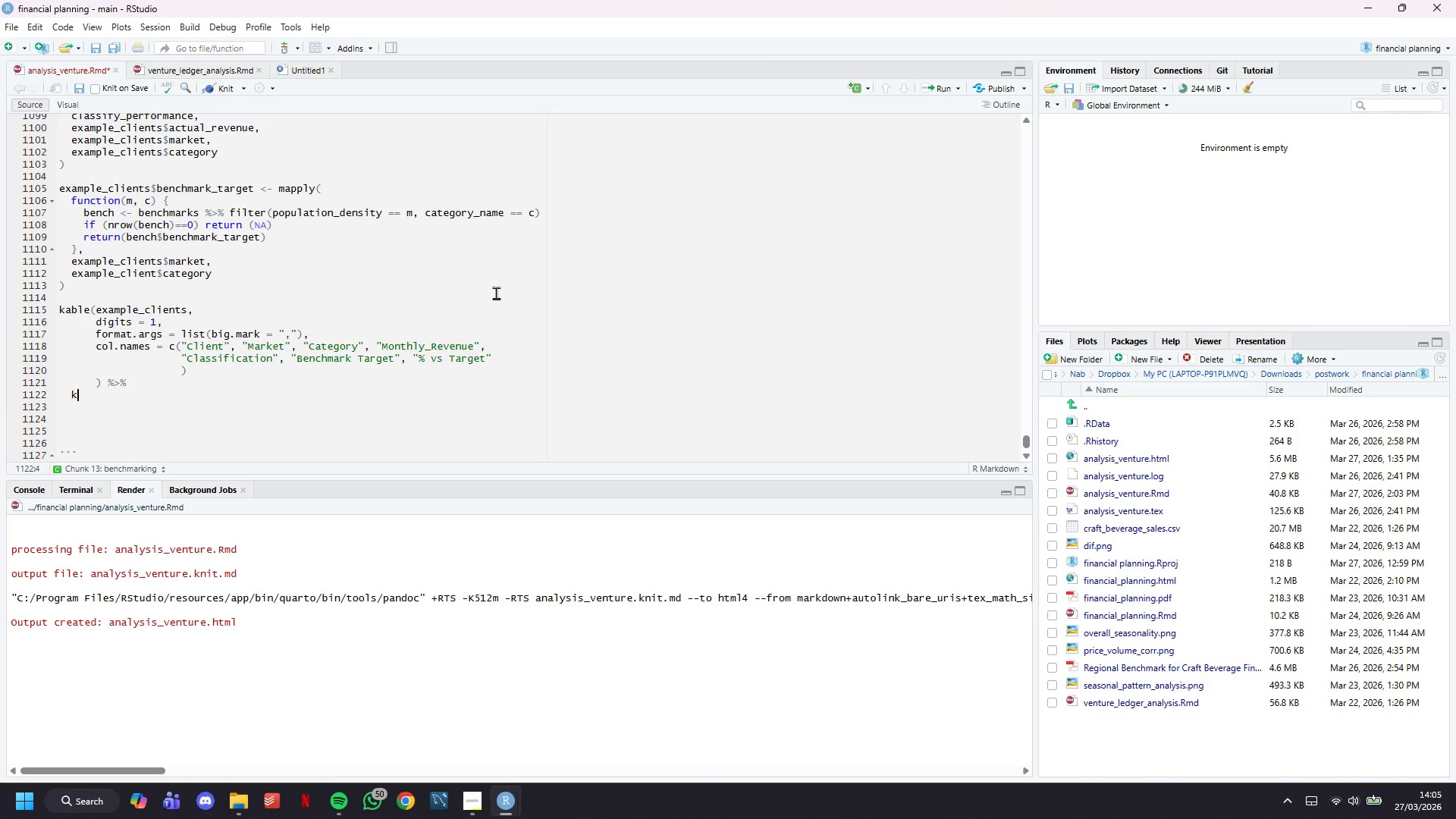 
type(kable_styling(bootsratp_options = c("striped)
 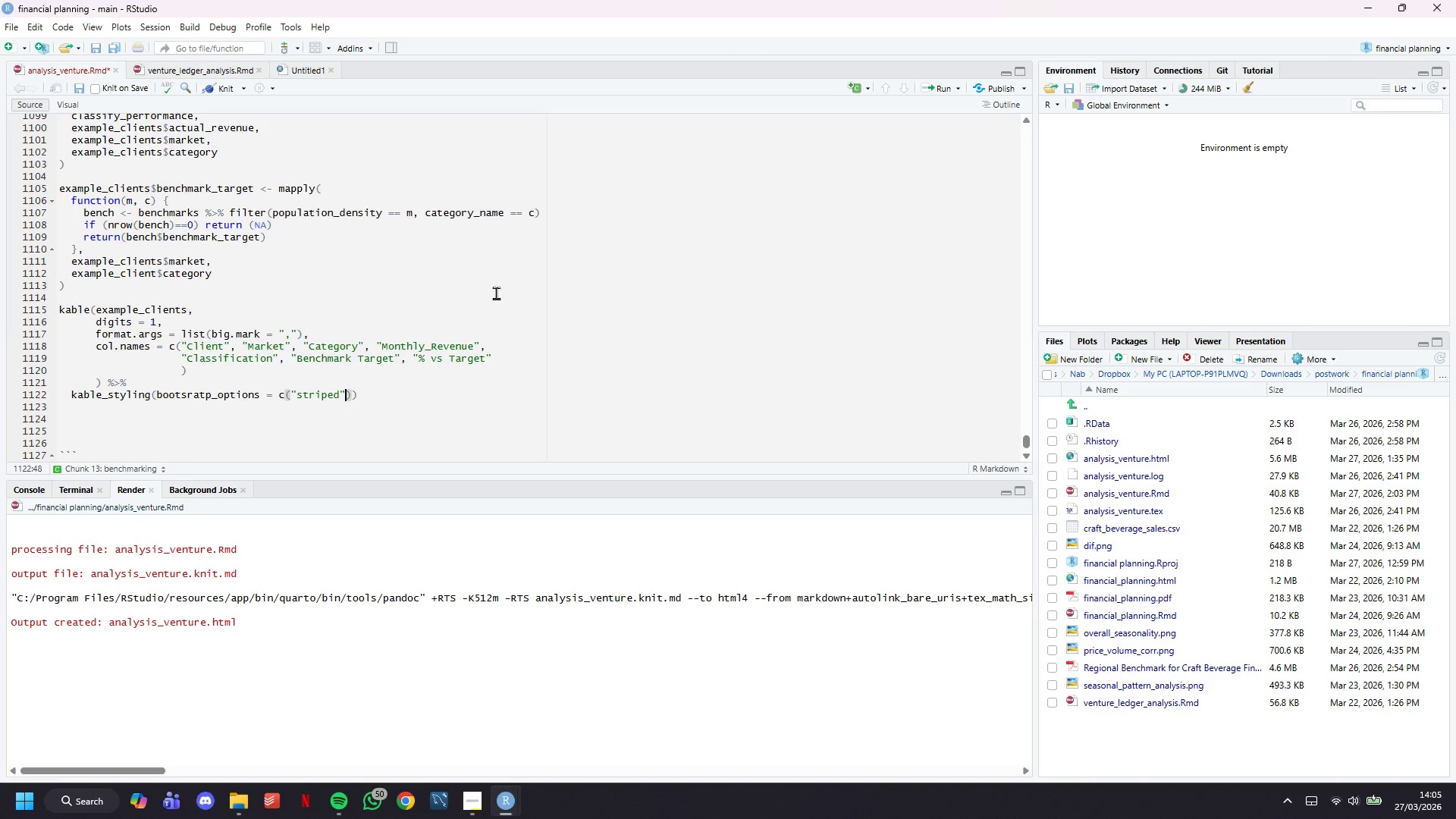 
 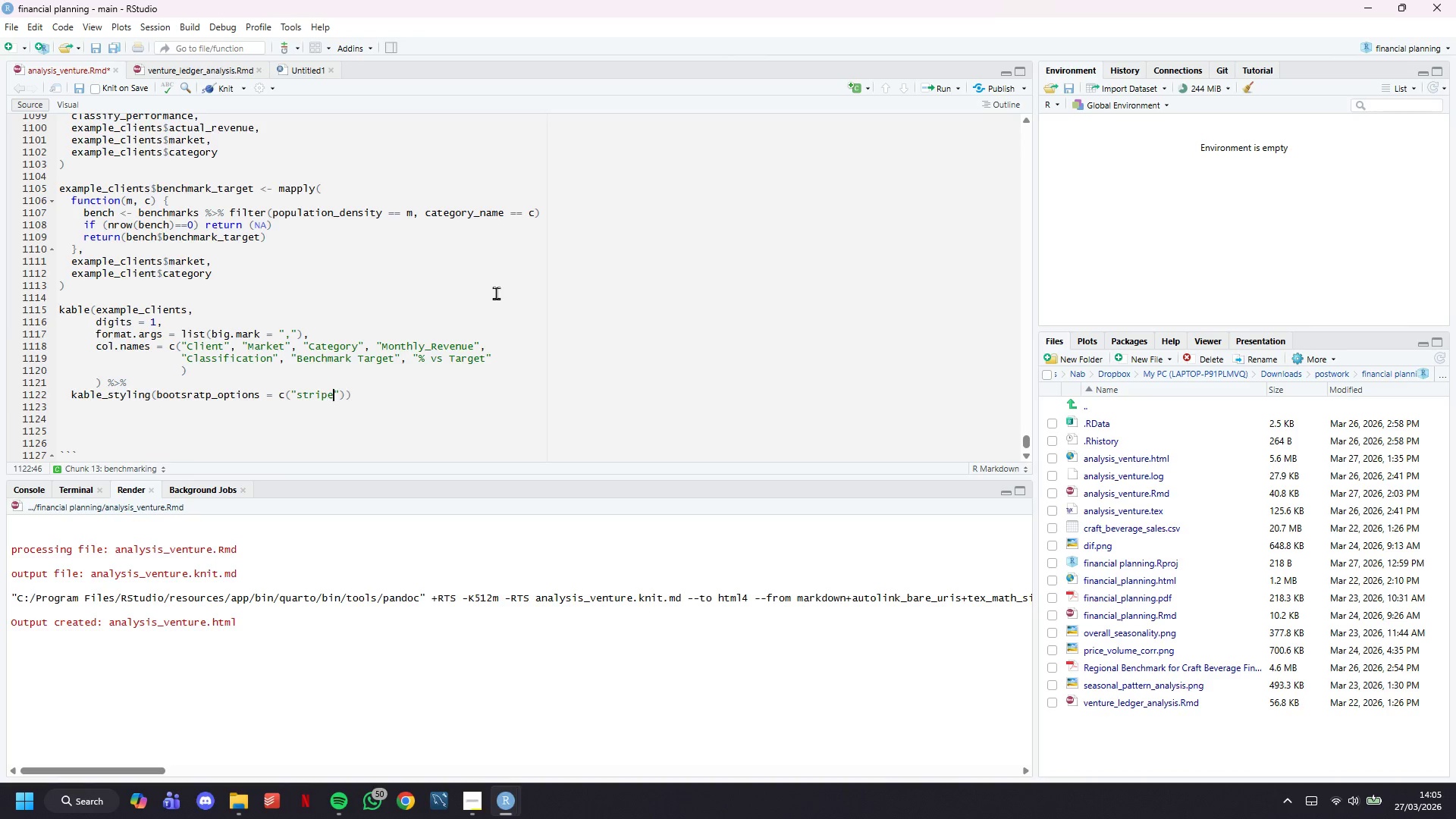 
key(ArrowRight)
 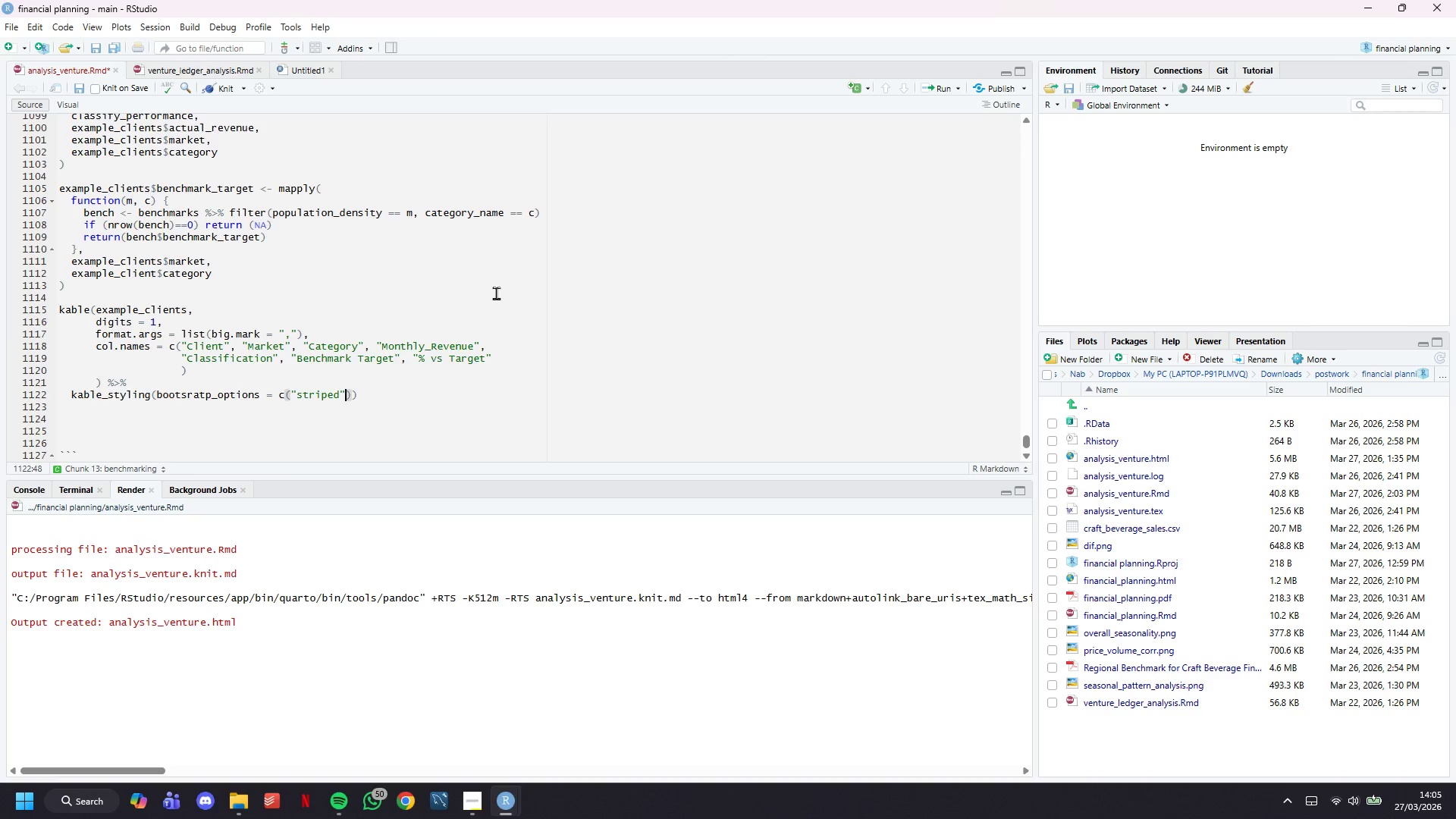 
type(, "hover)
 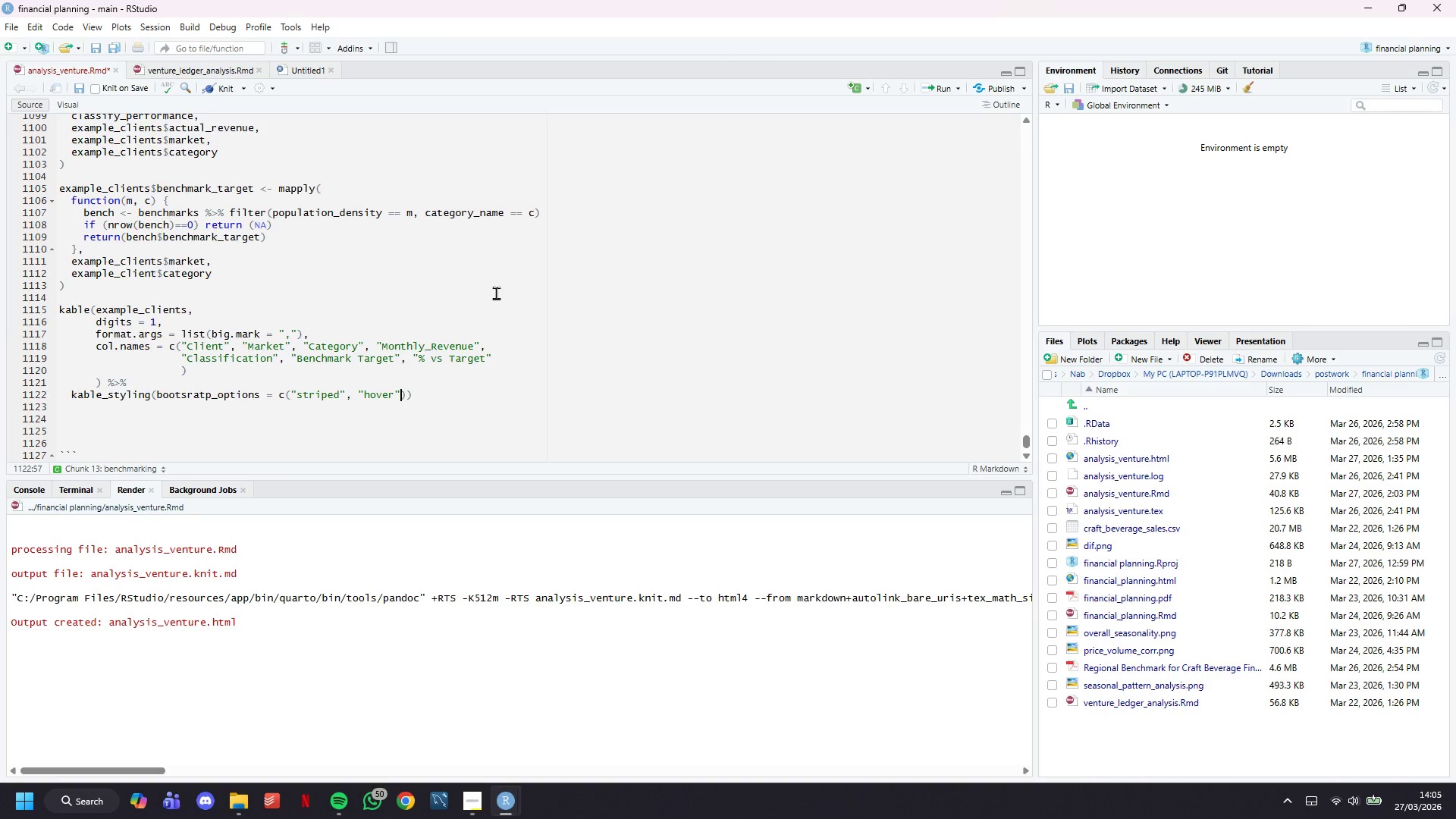 
key(ArrowRight)
 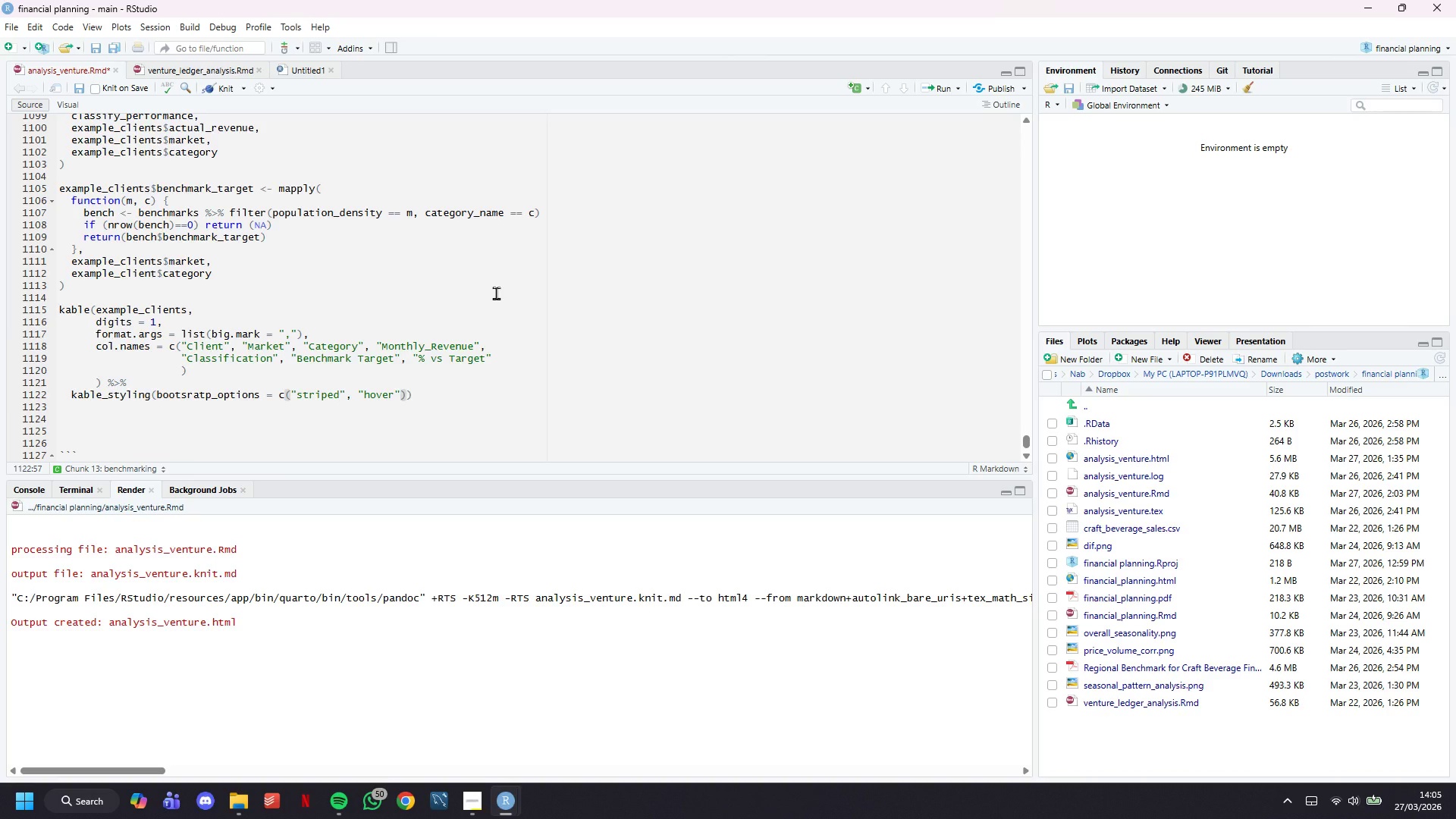 
key(ArrowRight)
 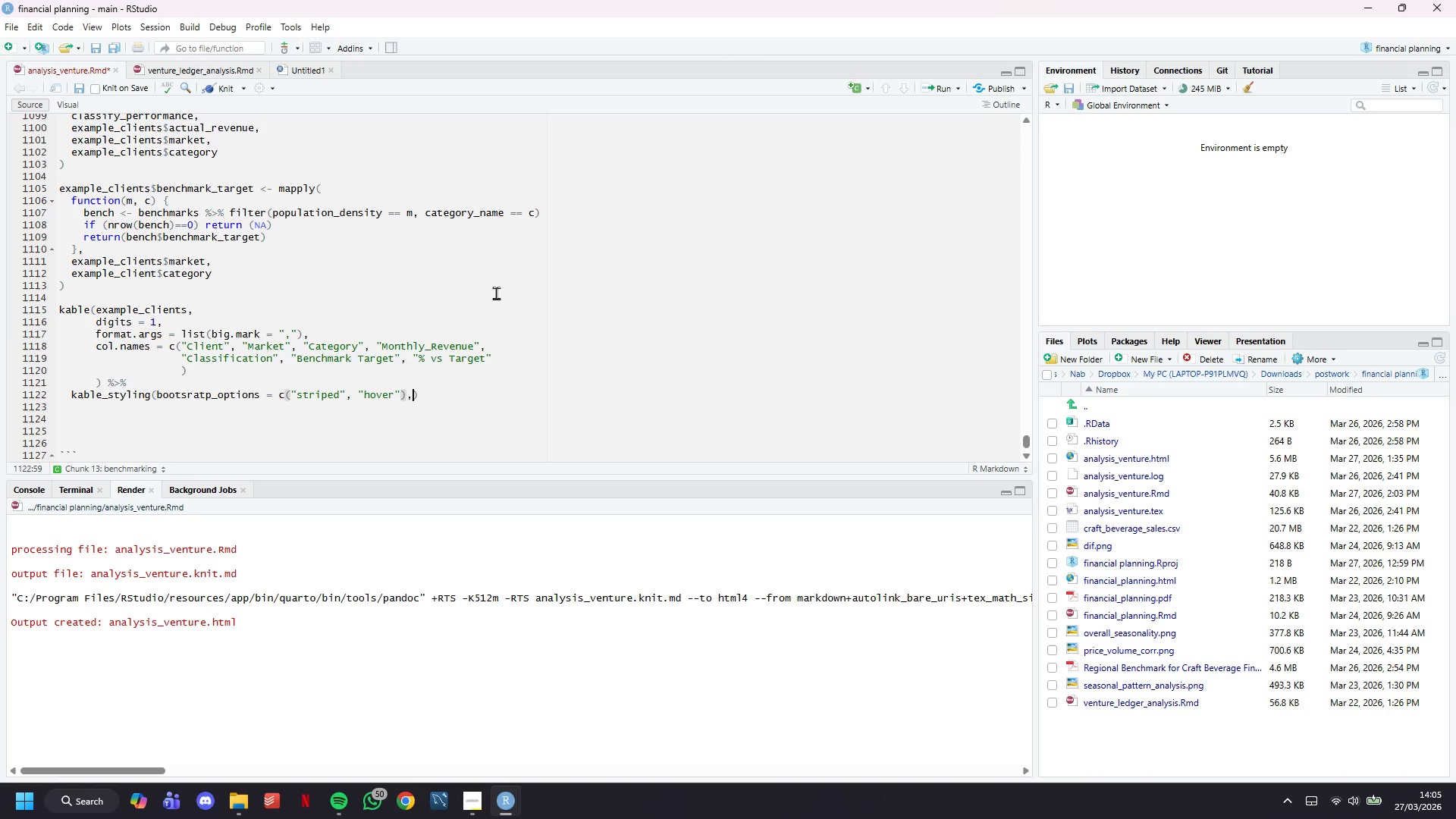 
type(, ful)
key(Backspace)
type(ll_width = FALSE)
 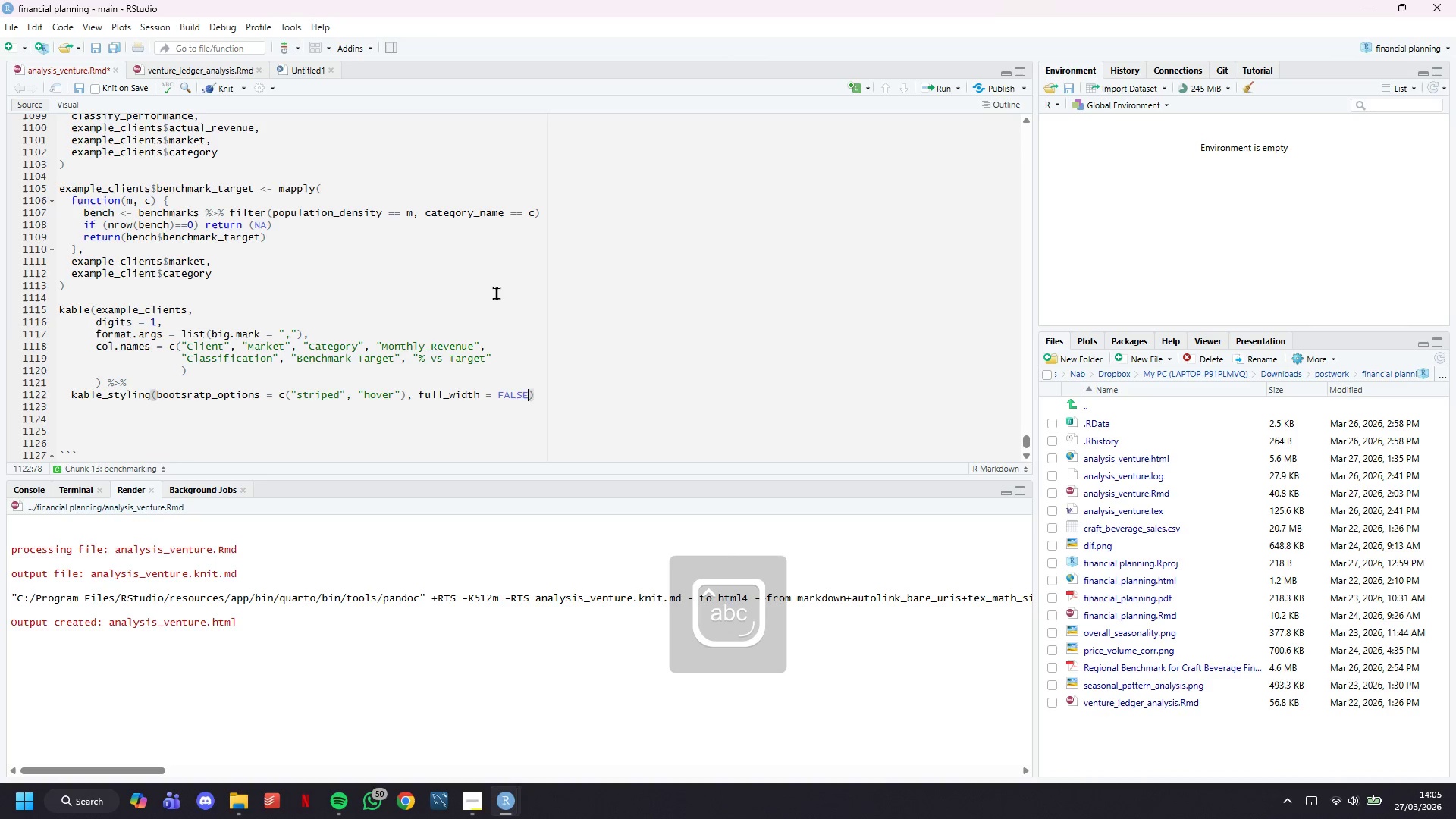 
key(ArrowRight)
 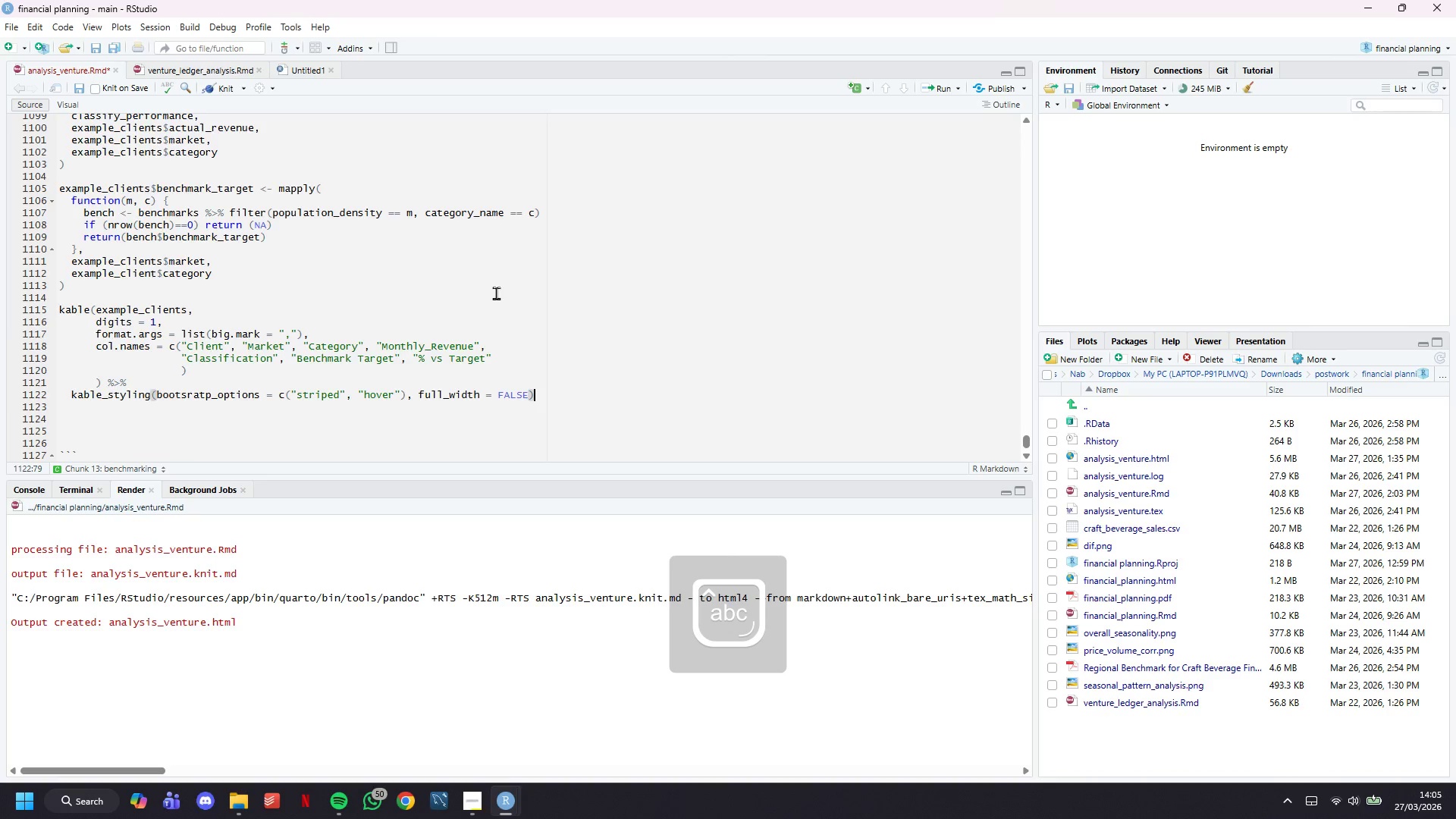 
key(Control+S)
 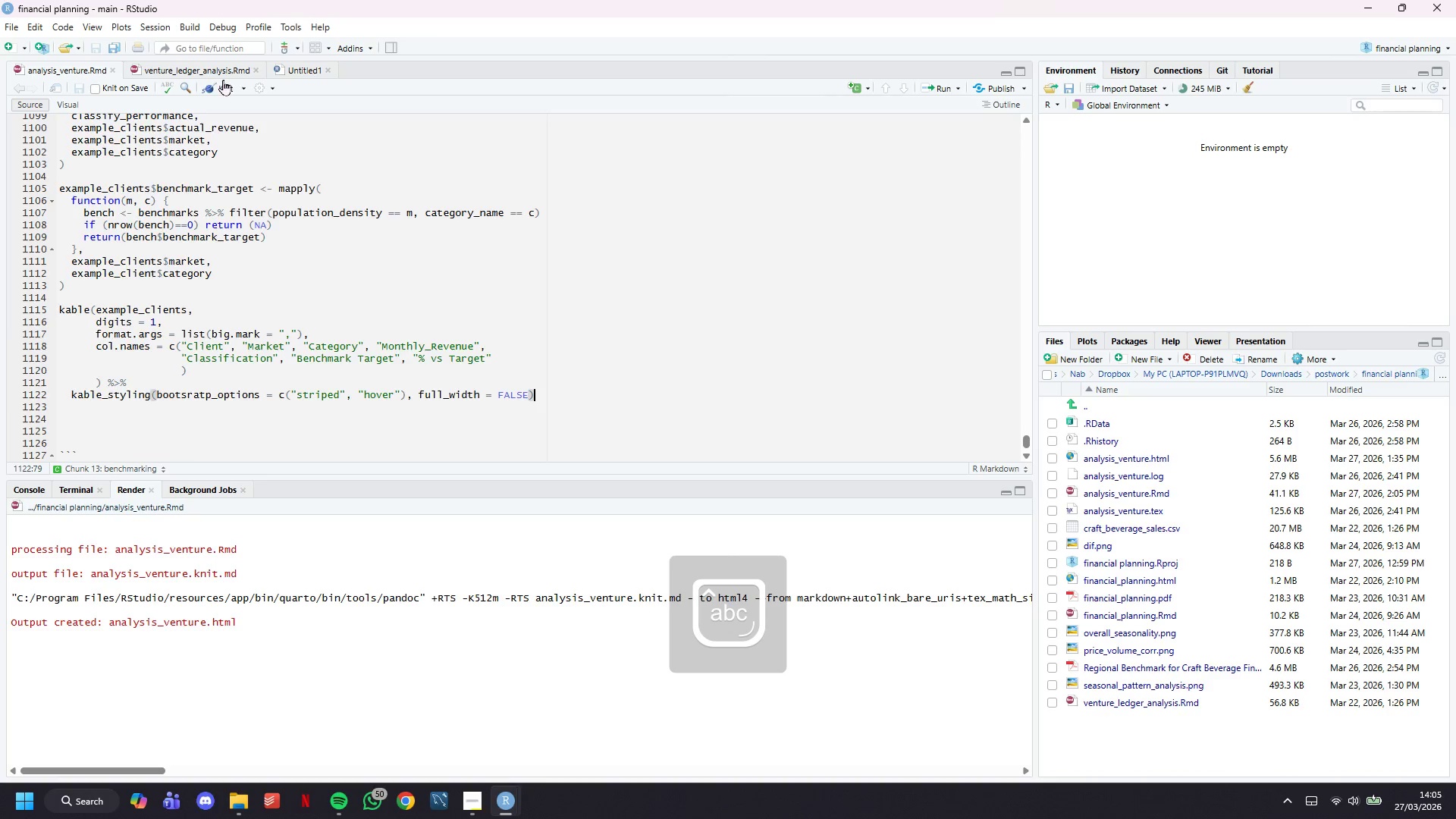 
left_click([230, 80])
 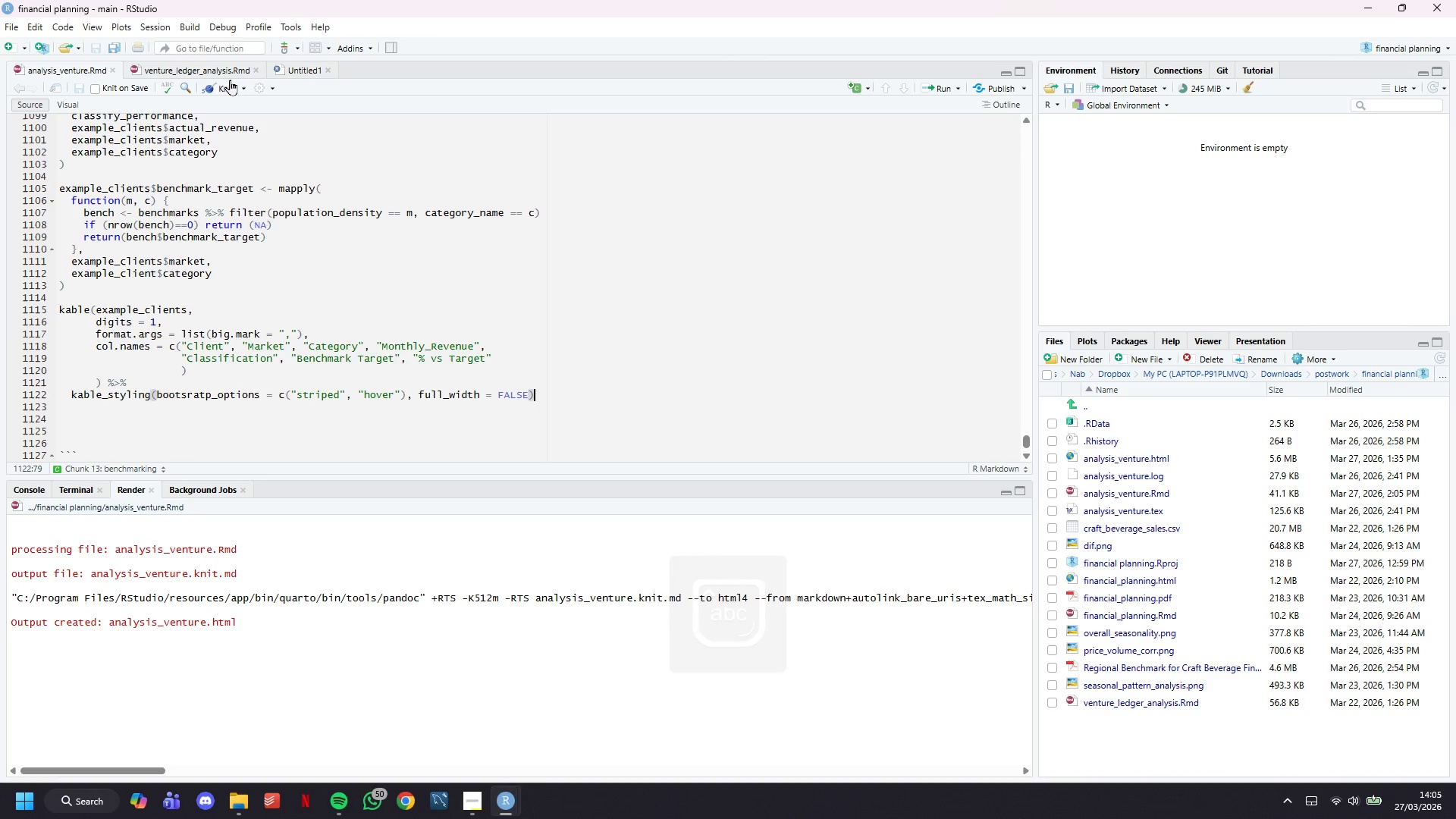 
left_click([230, 89])
 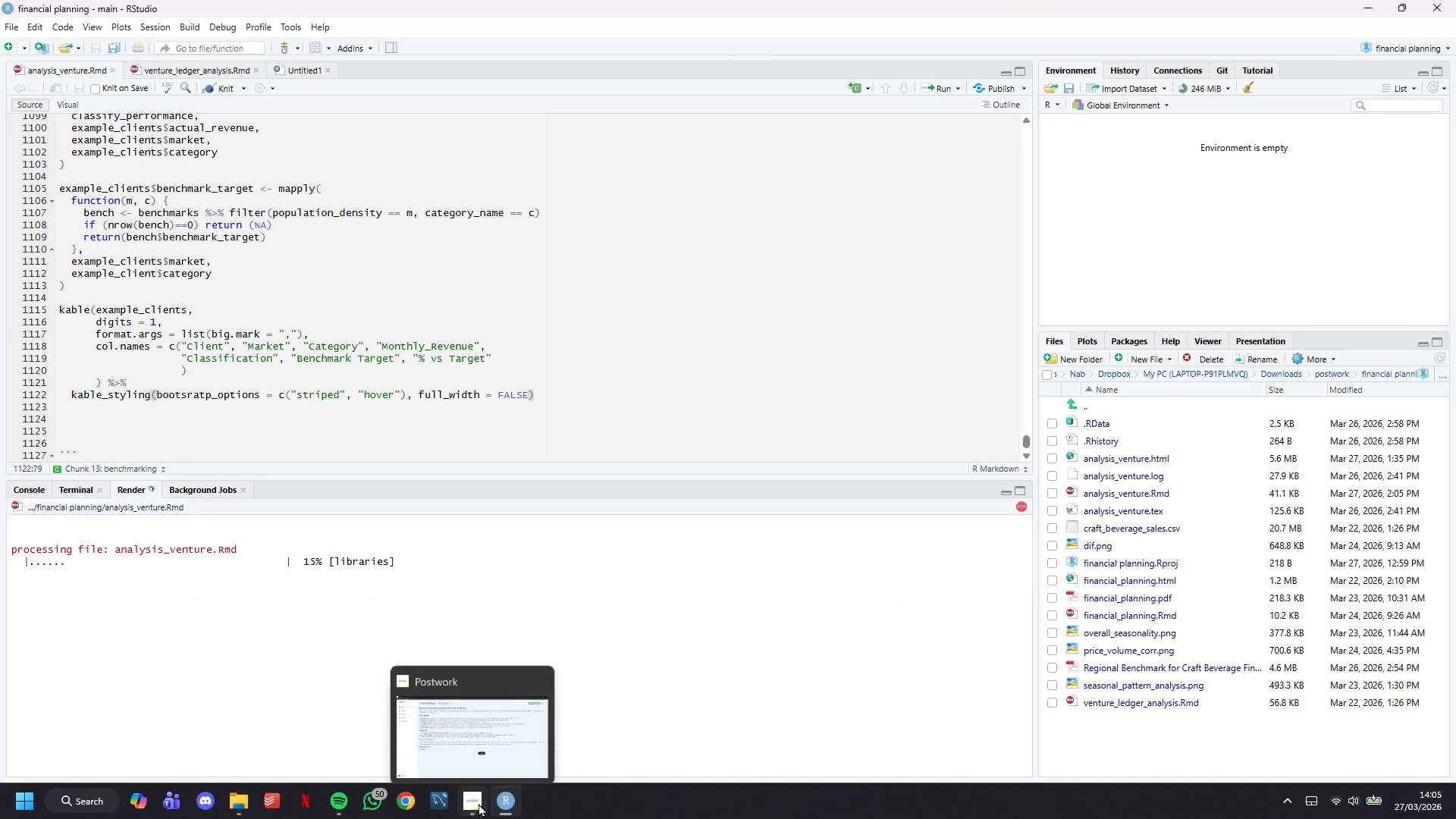 
left_click([478, 755])